 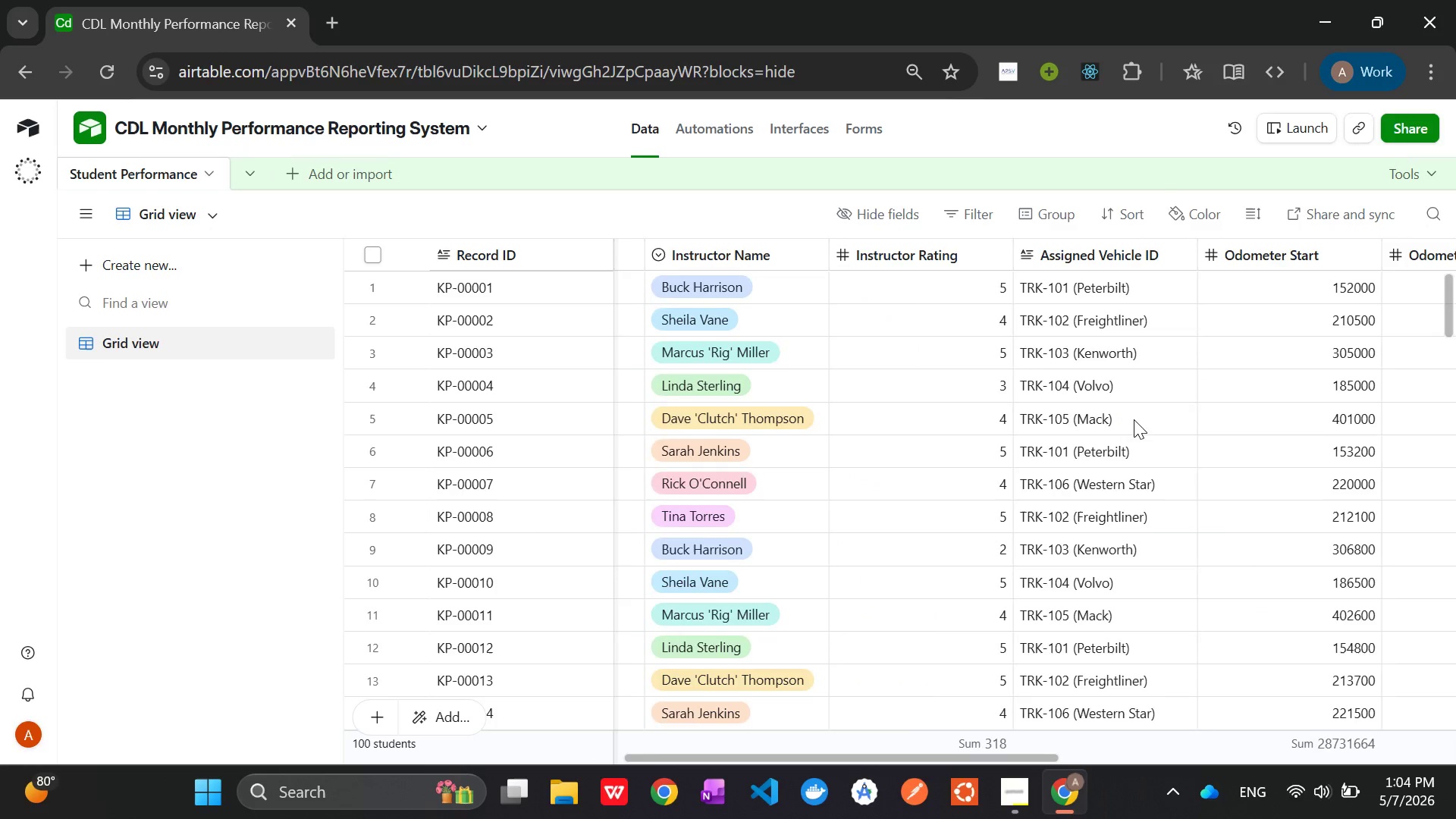 
right_click([962, 254])
 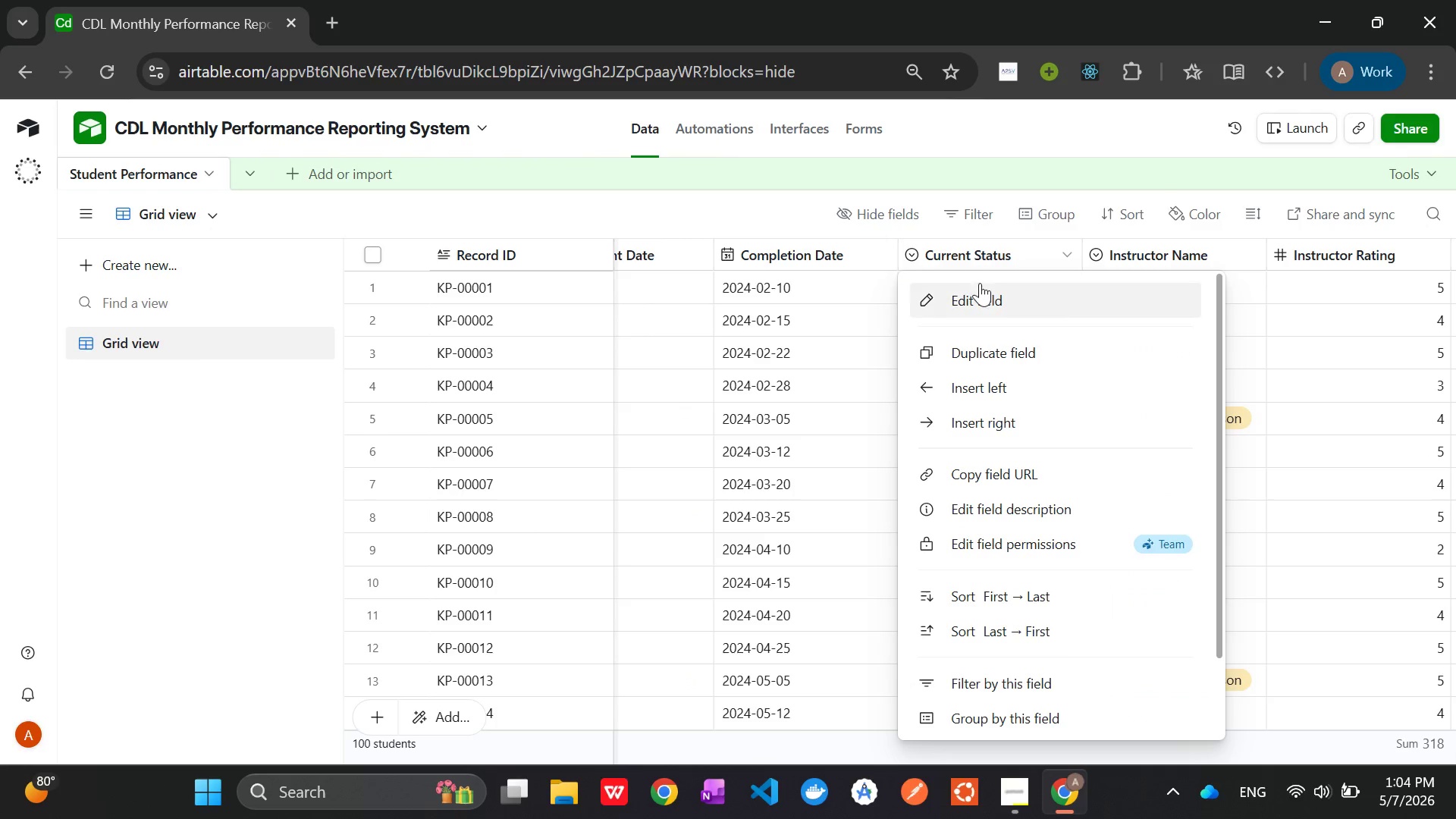 
left_click([984, 290])
 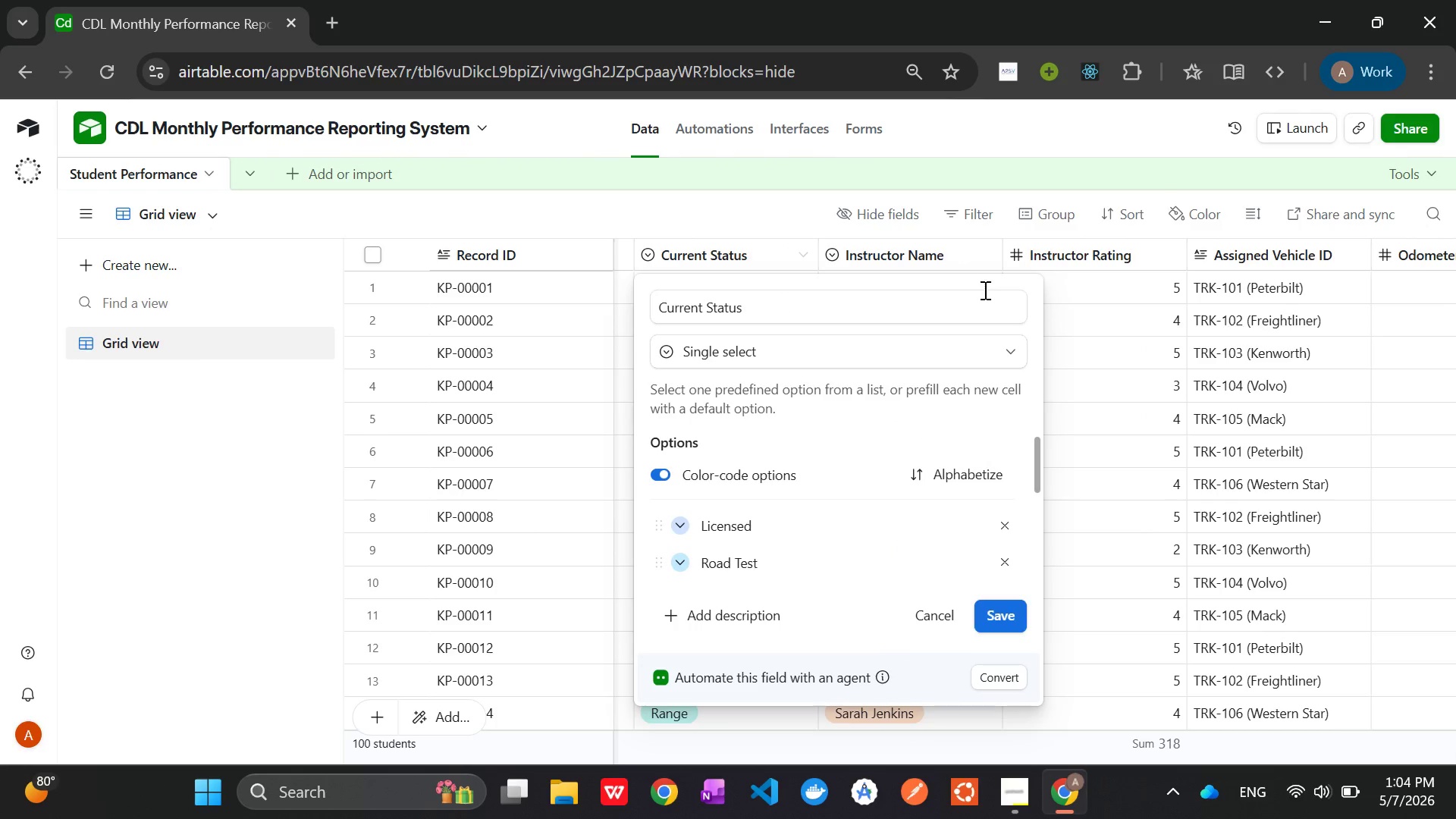 
wait(8.25)
 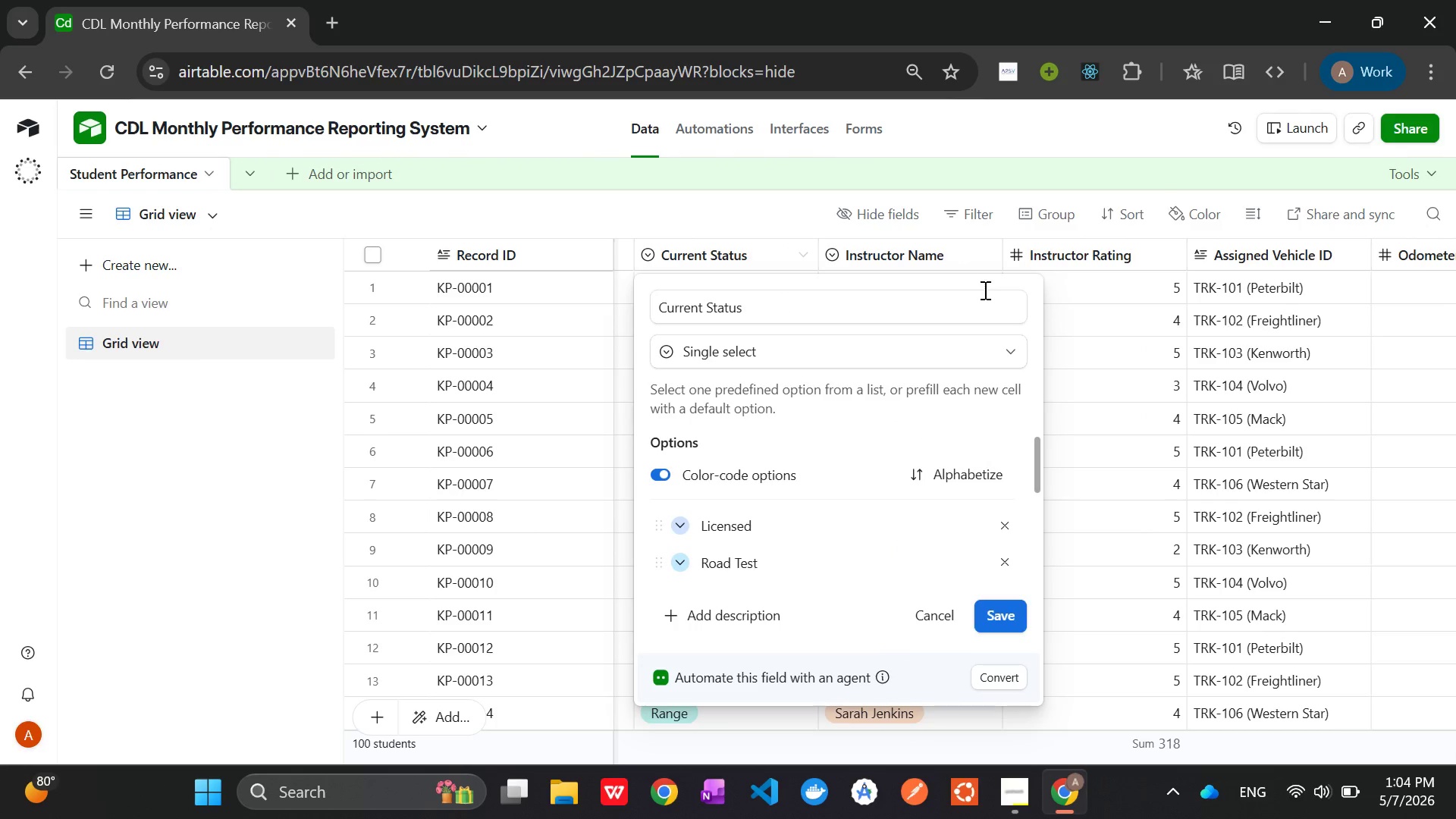 
left_click([677, 523])
 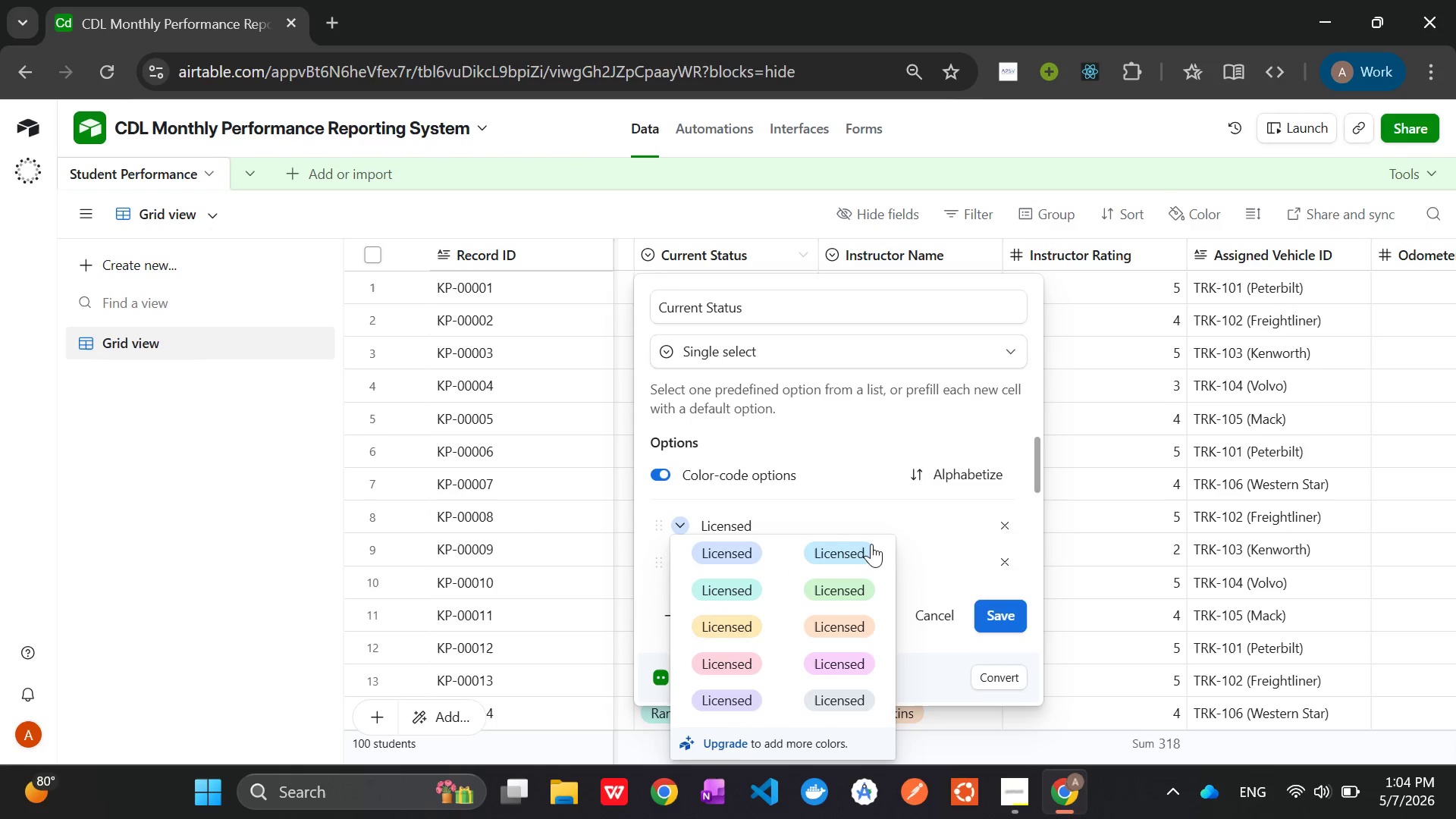 
left_click([847, 558])
 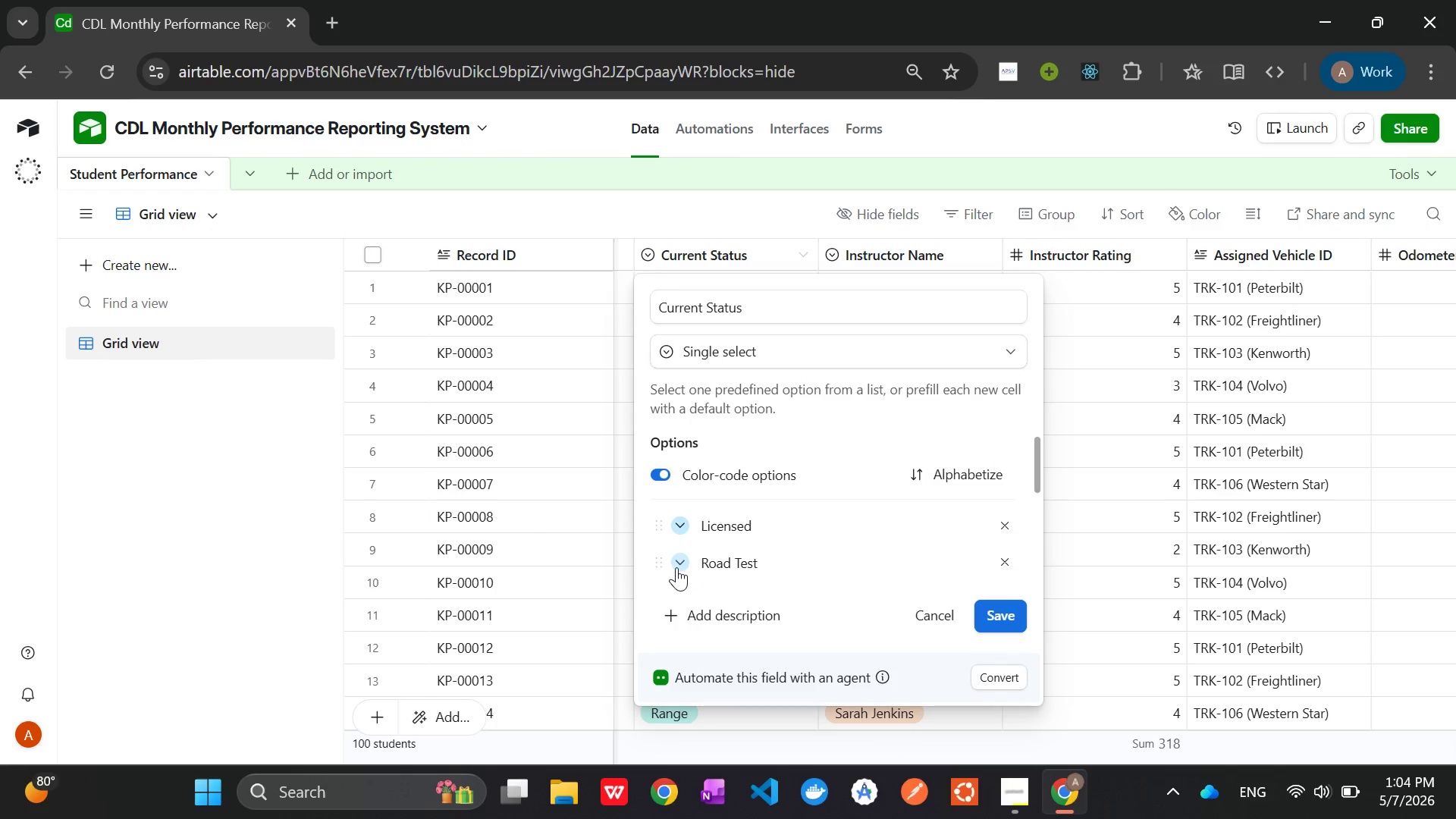 
left_click([678, 567])
 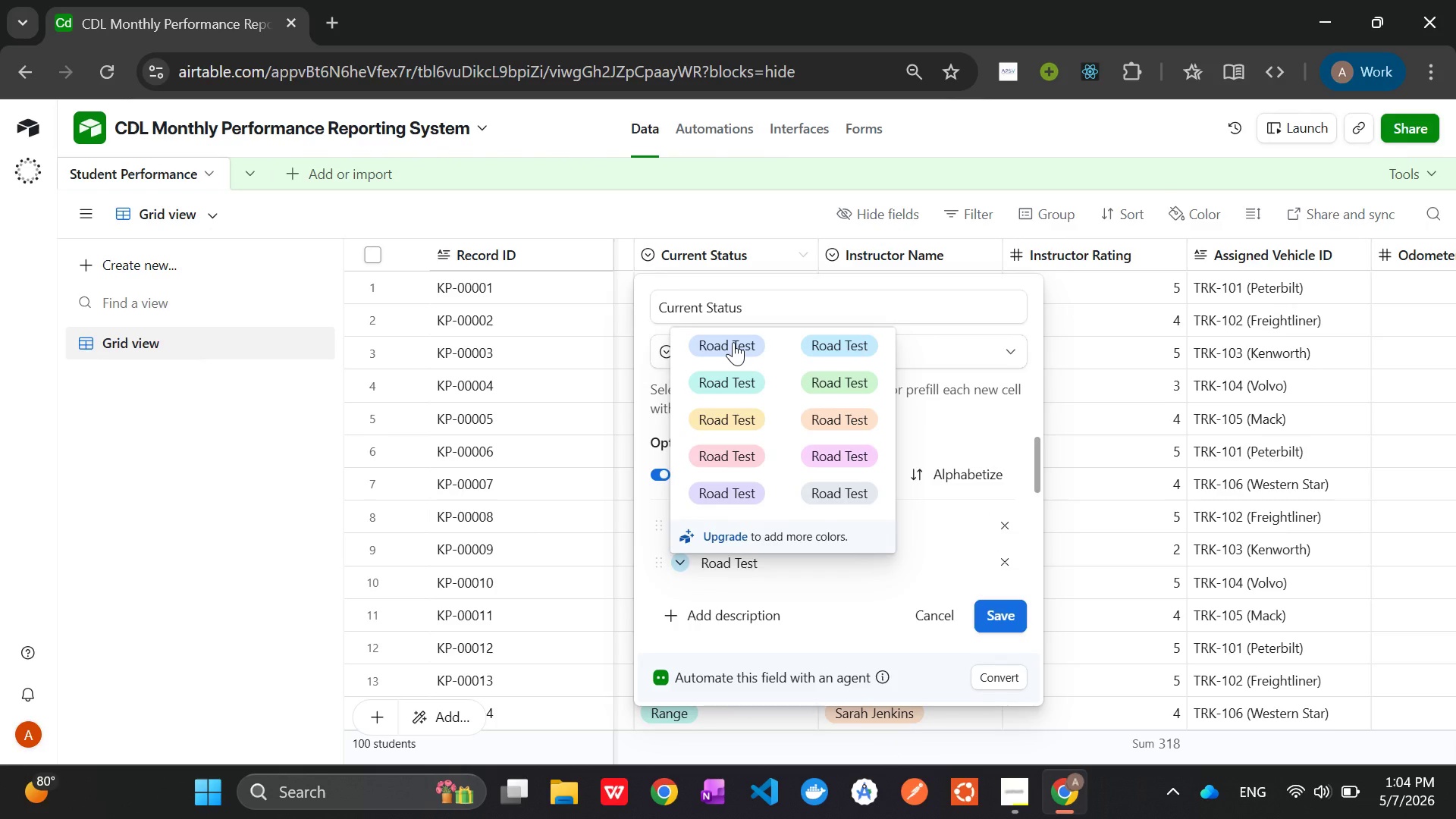 
left_click([733, 342])
 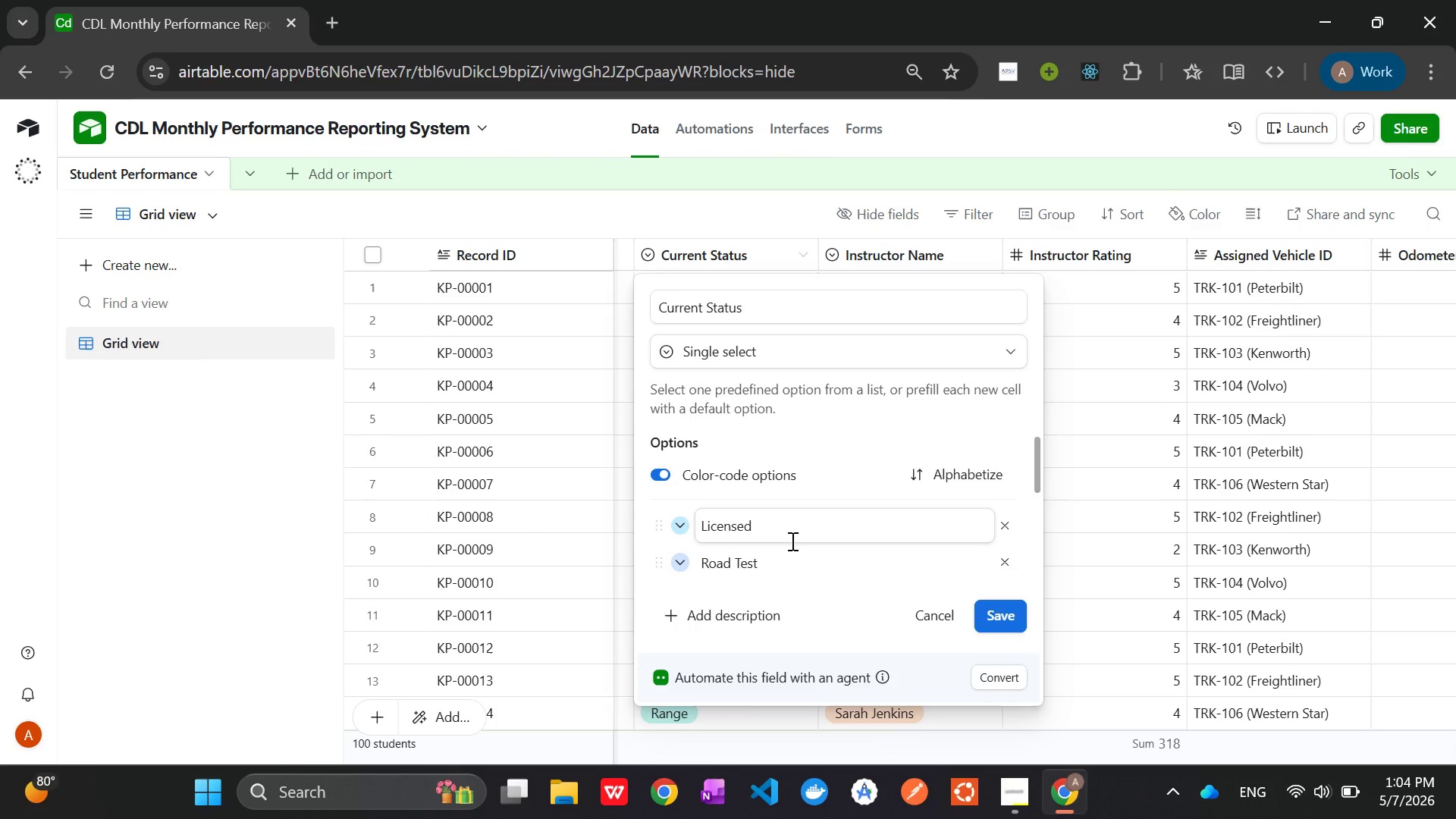 
scroll: coordinate [681, 489], scroll_direction: none, amount: 0.0
 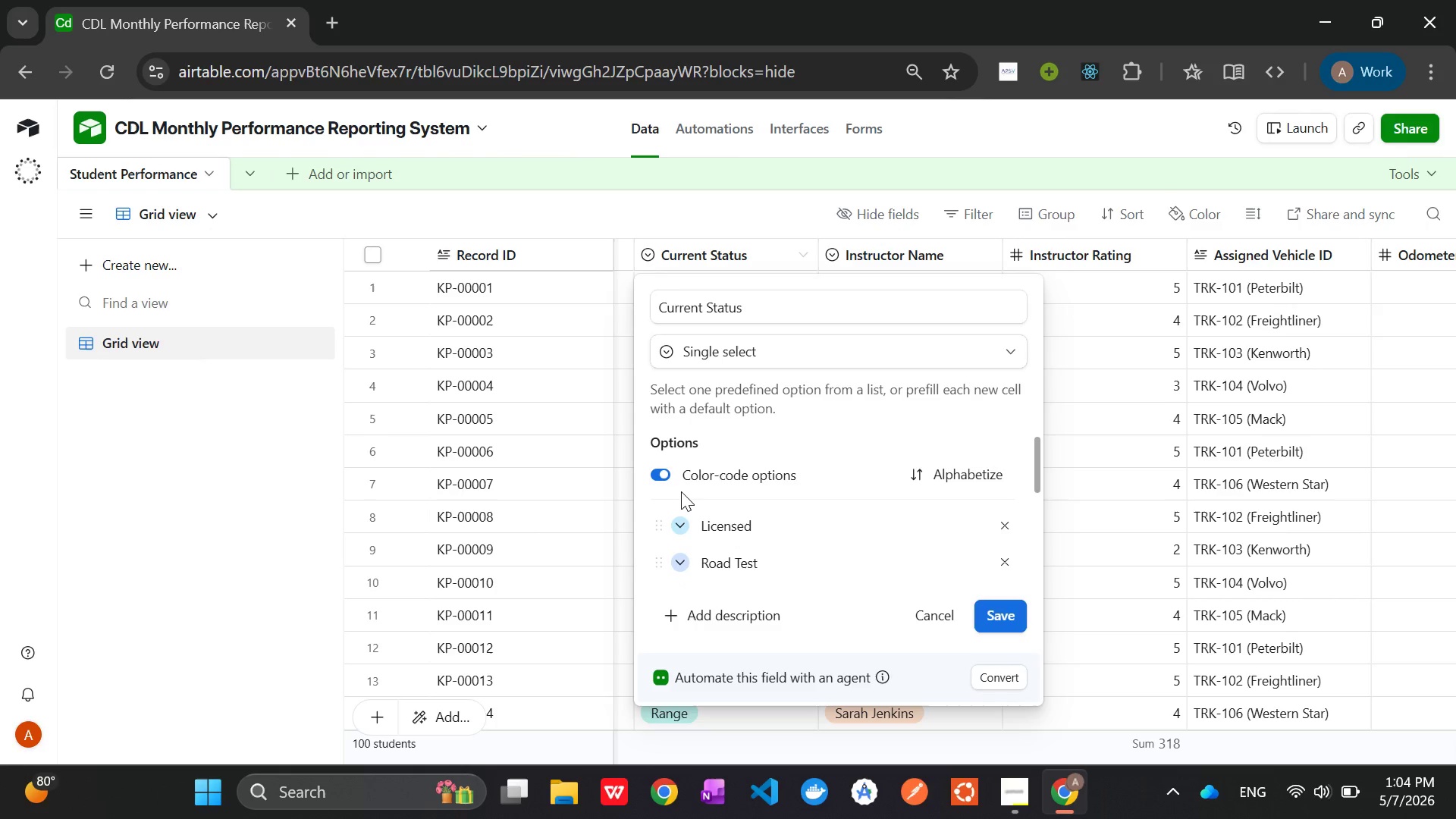 
left_click([683, 531])
 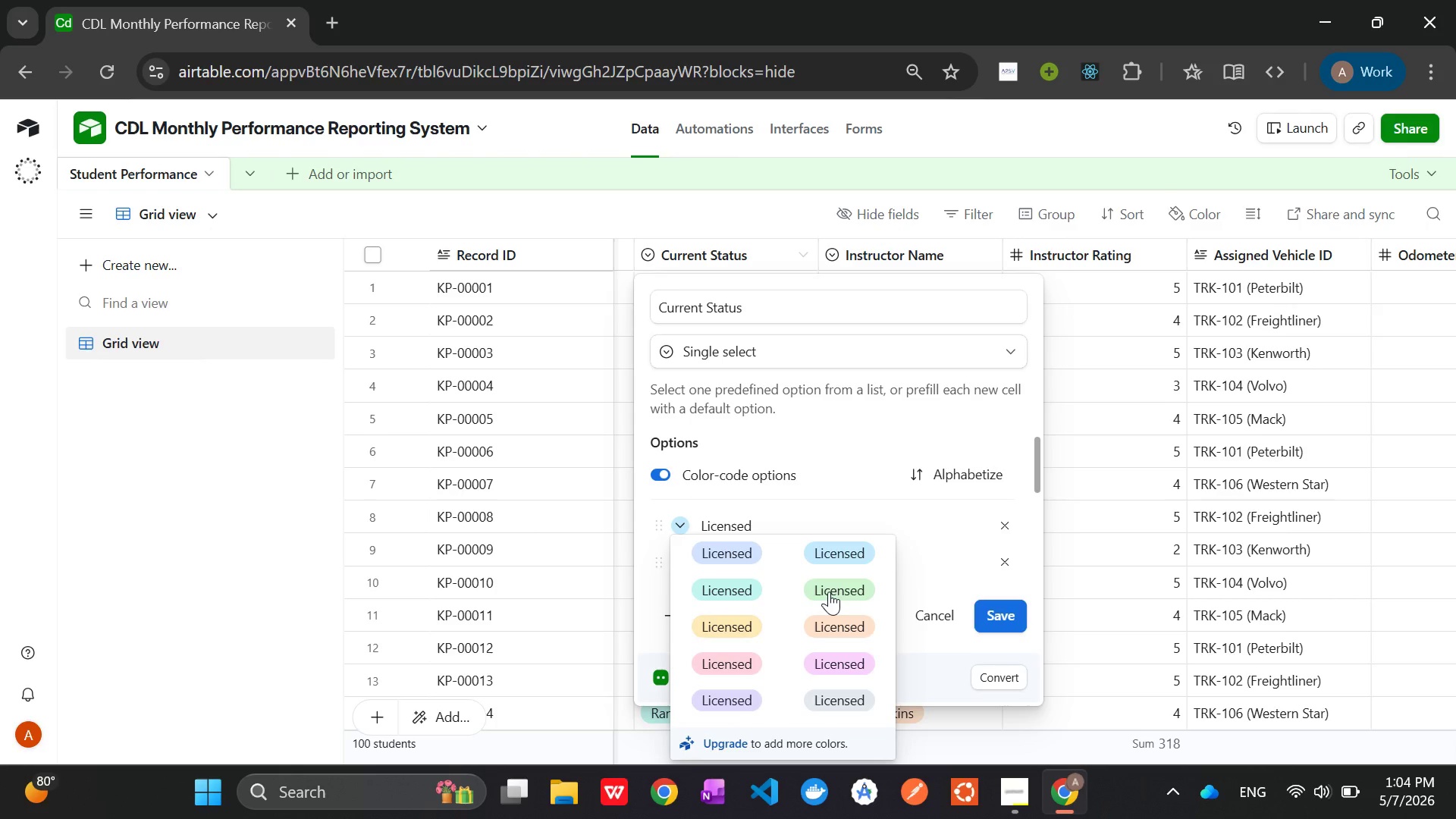 
left_click([854, 586])
 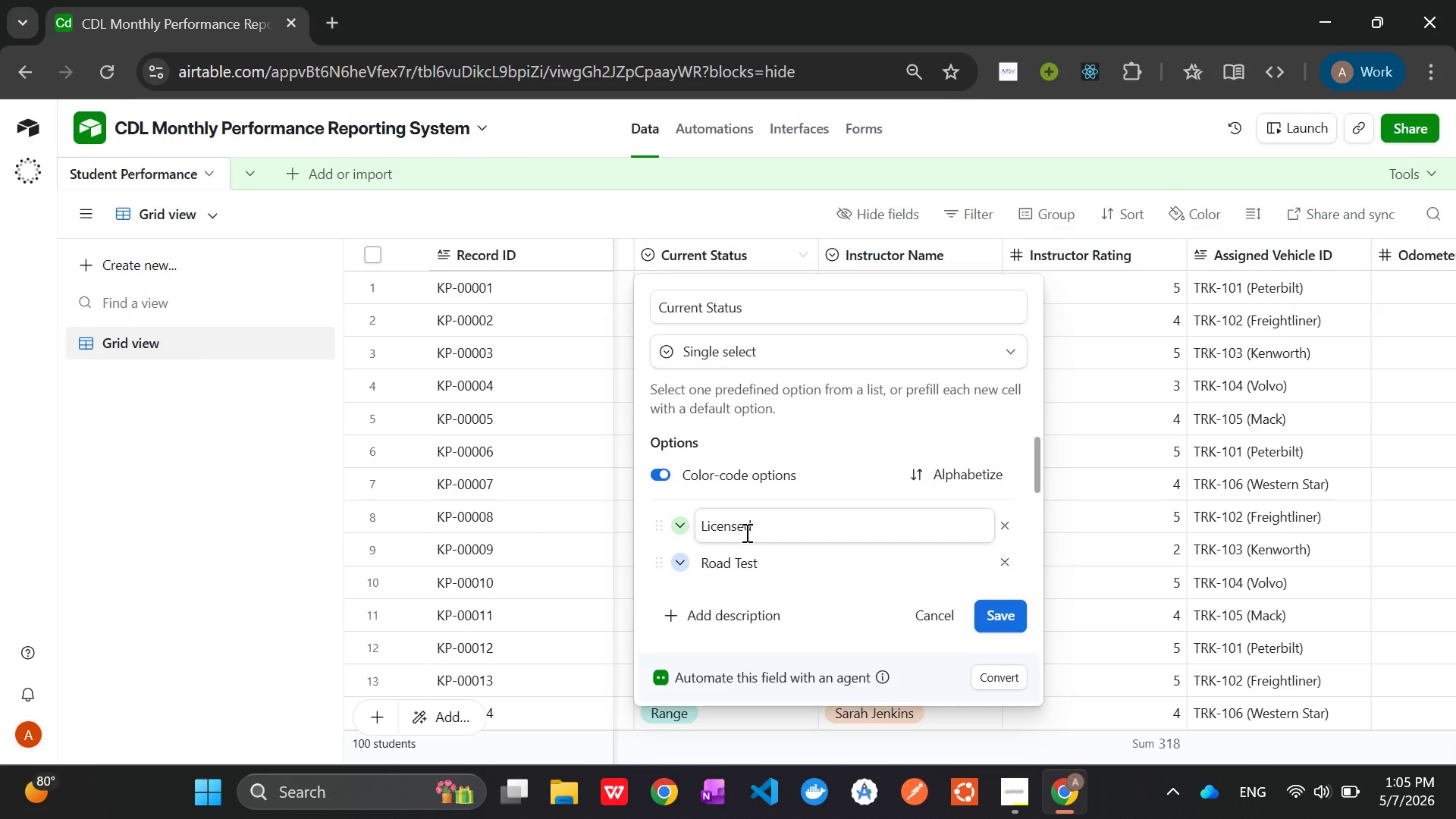 
wait(5.61)
 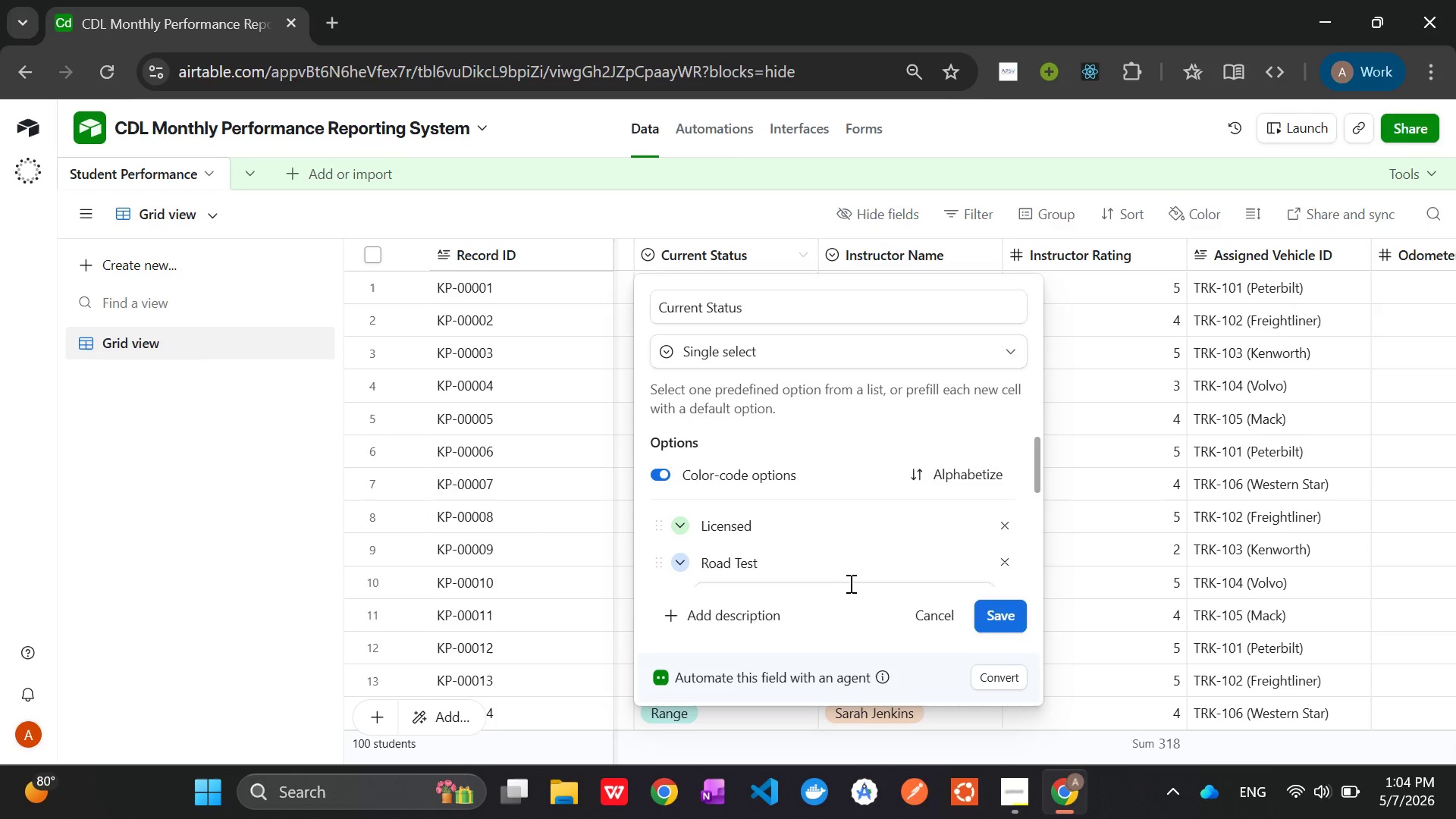 
left_click([682, 562])
 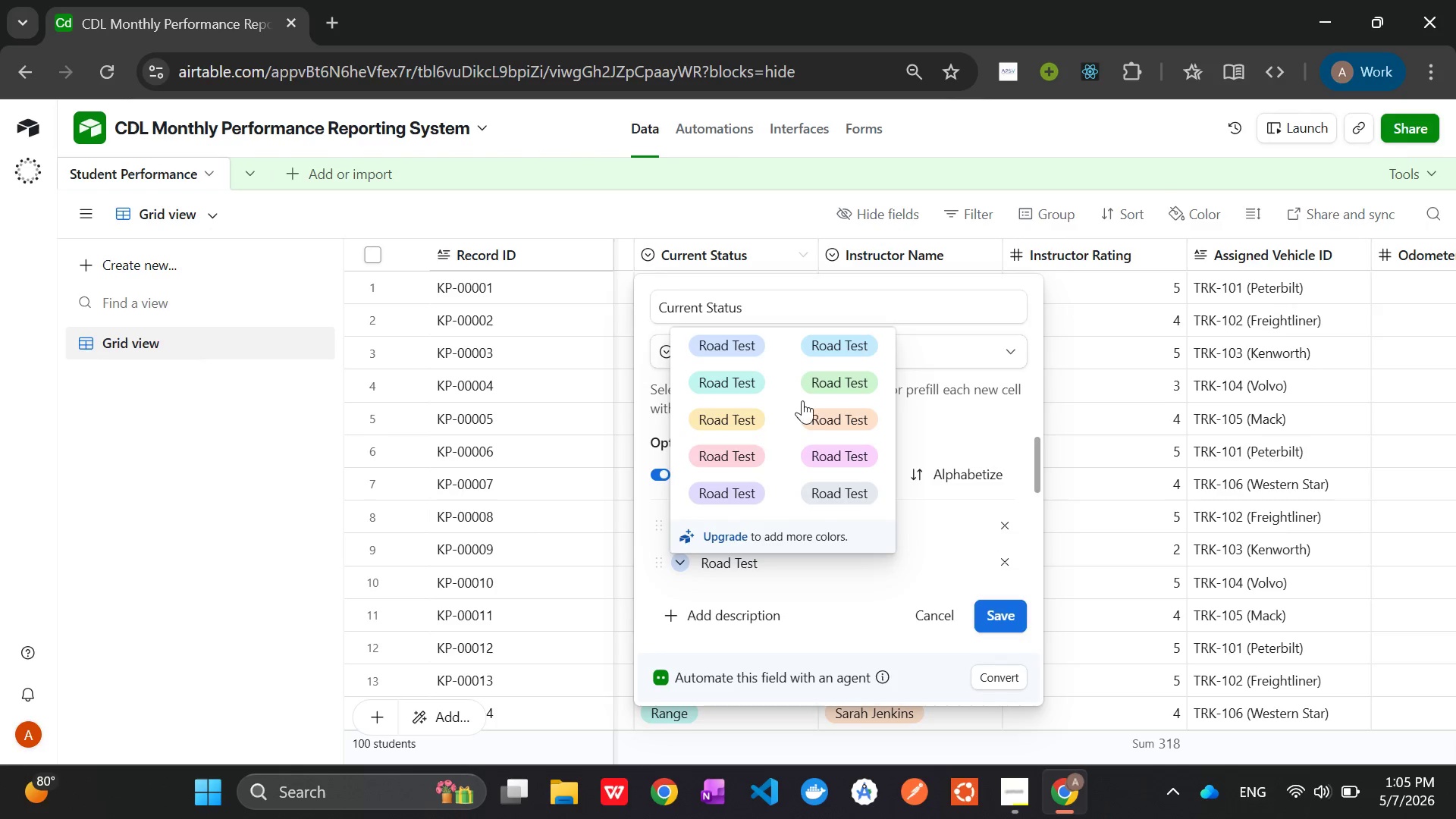 
left_click([839, 420])
 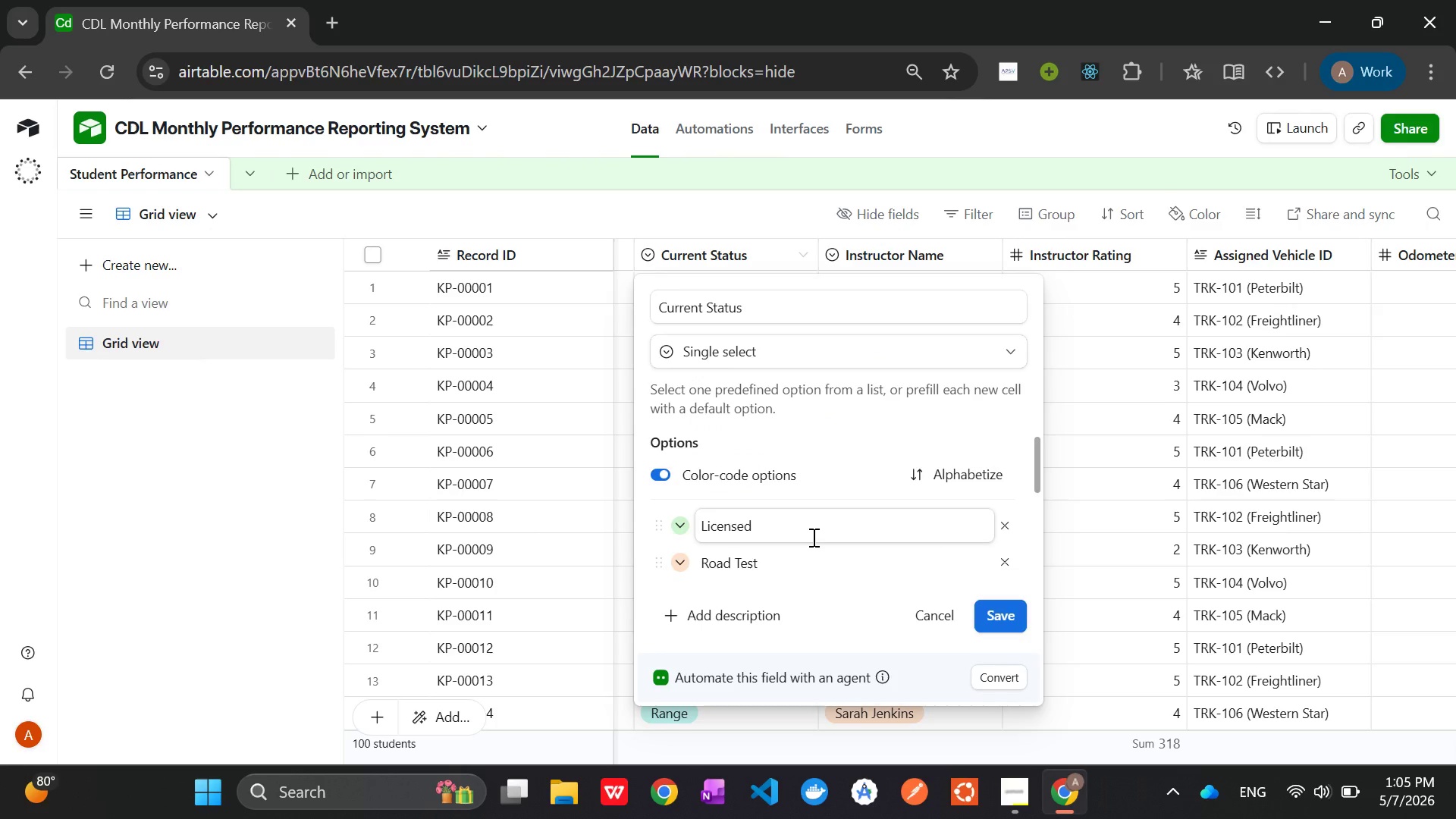 
scroll: coordinate [812, 537], scroll_direction: none, amount: 0.0
 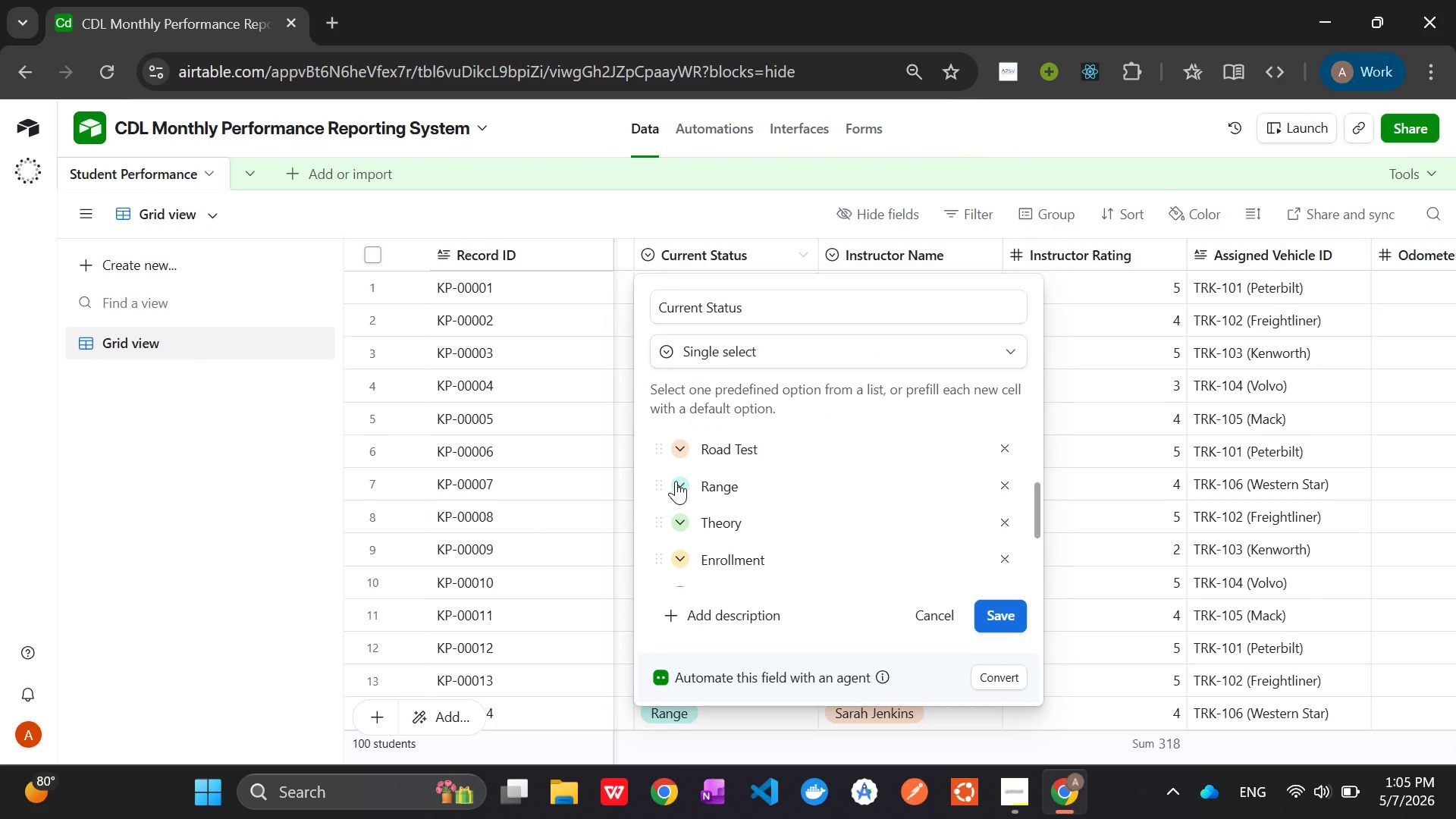 
left_click([676, 481])
 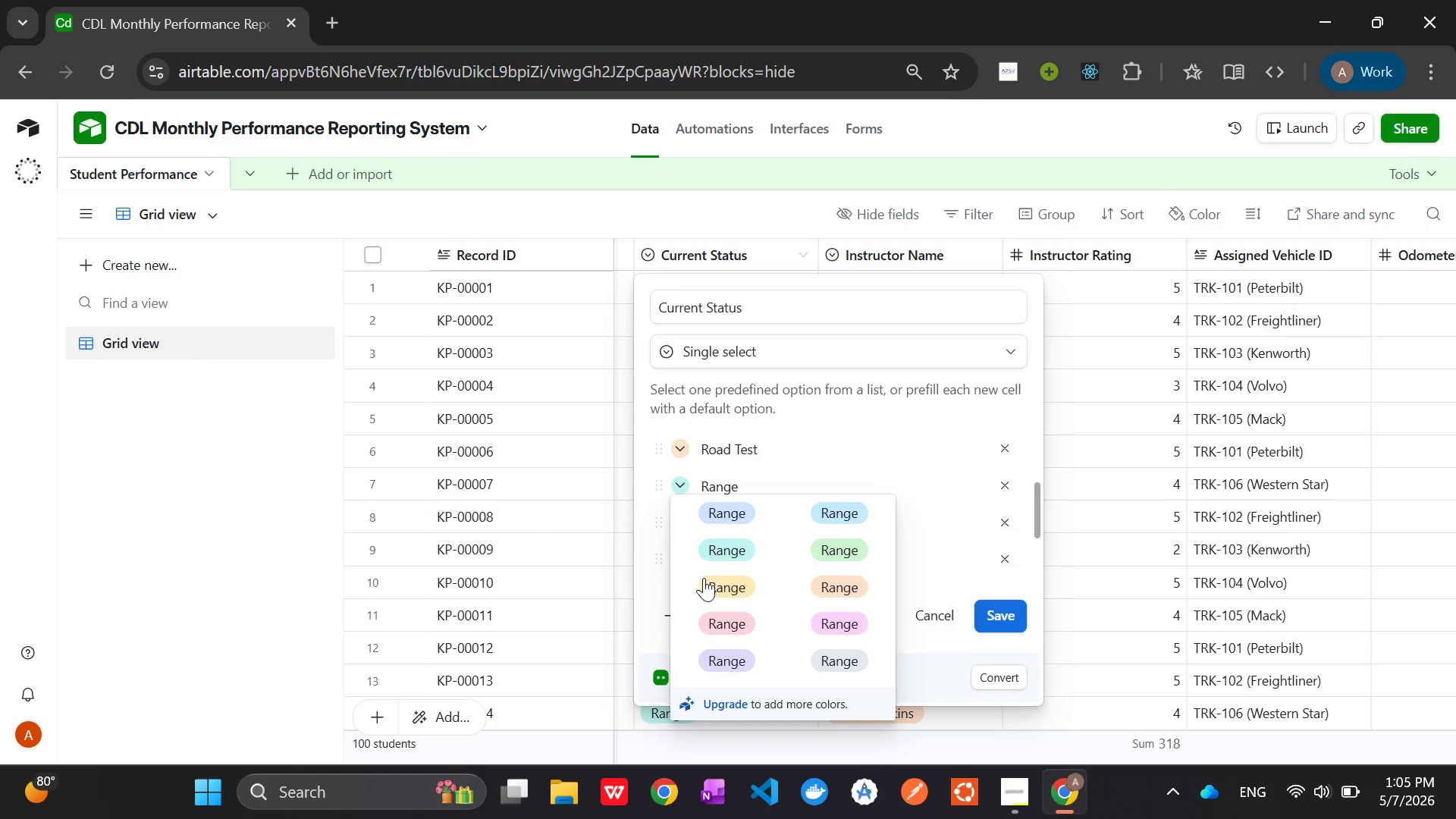 
left_click([723, 592])
 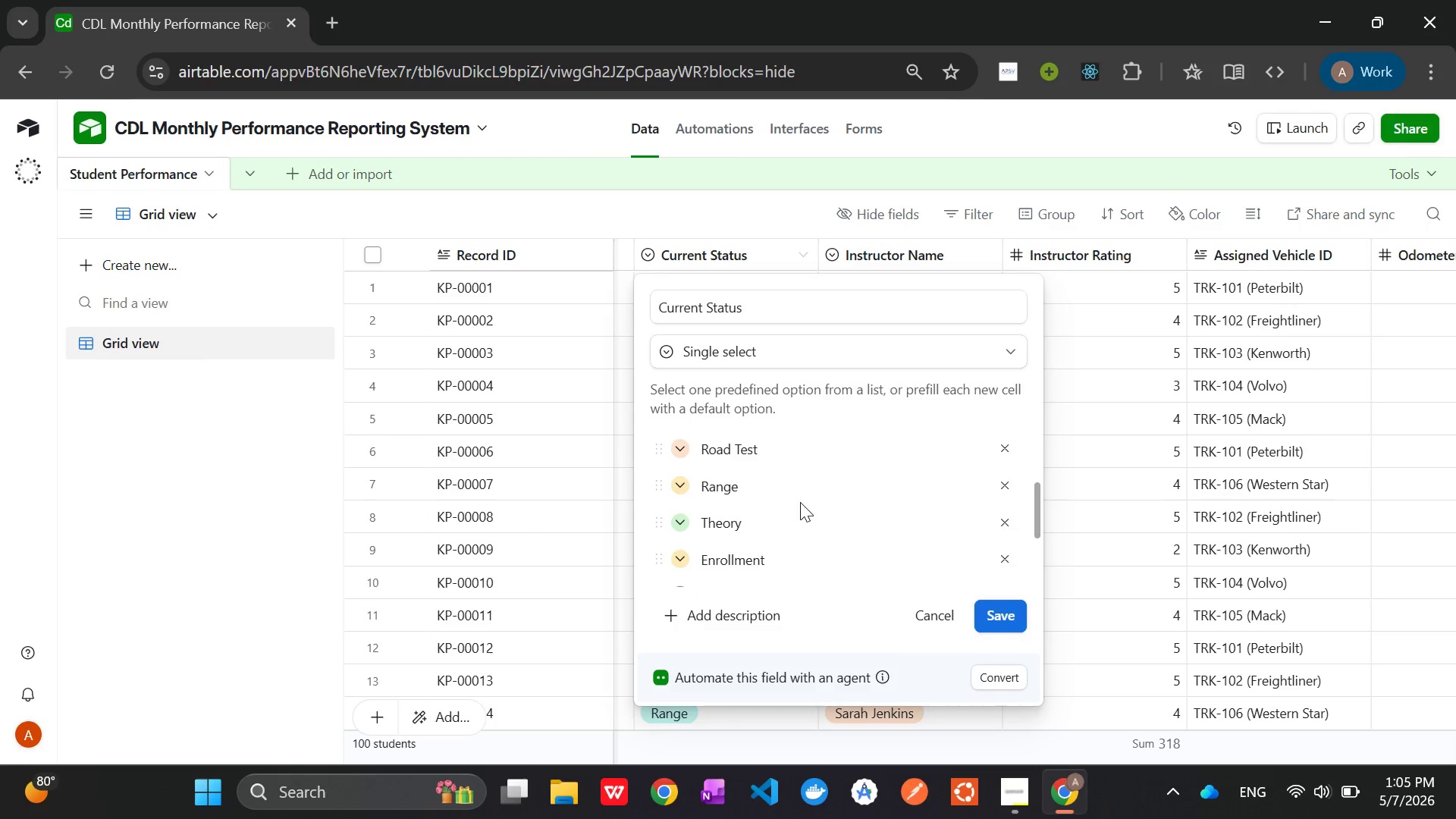 
scroll: coordinate [802, 503], scroll_direction: down, amount: 1.0
 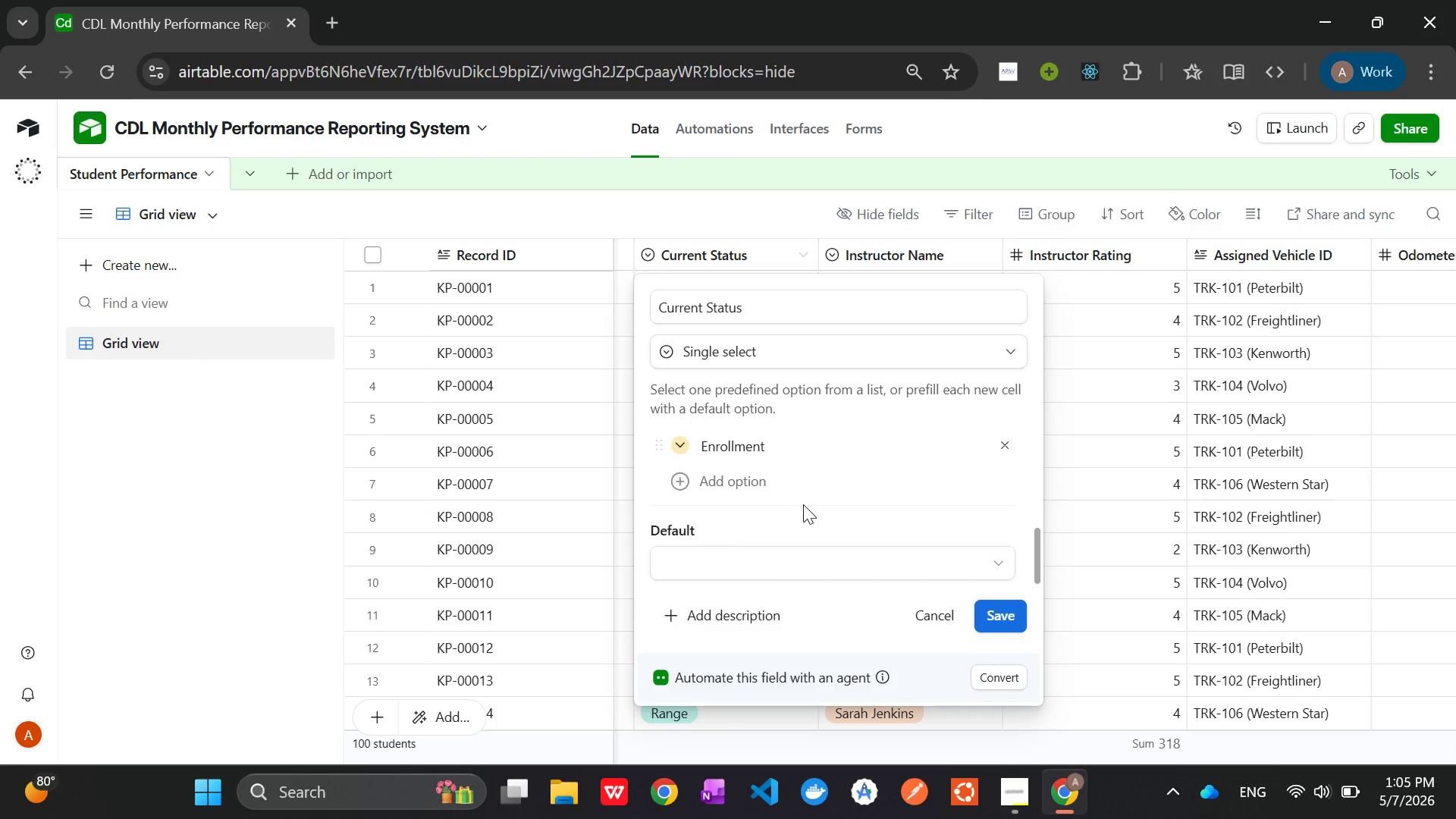 
scroll: coordinate [803, 505], scroll_direction: none, amount: 0.0
 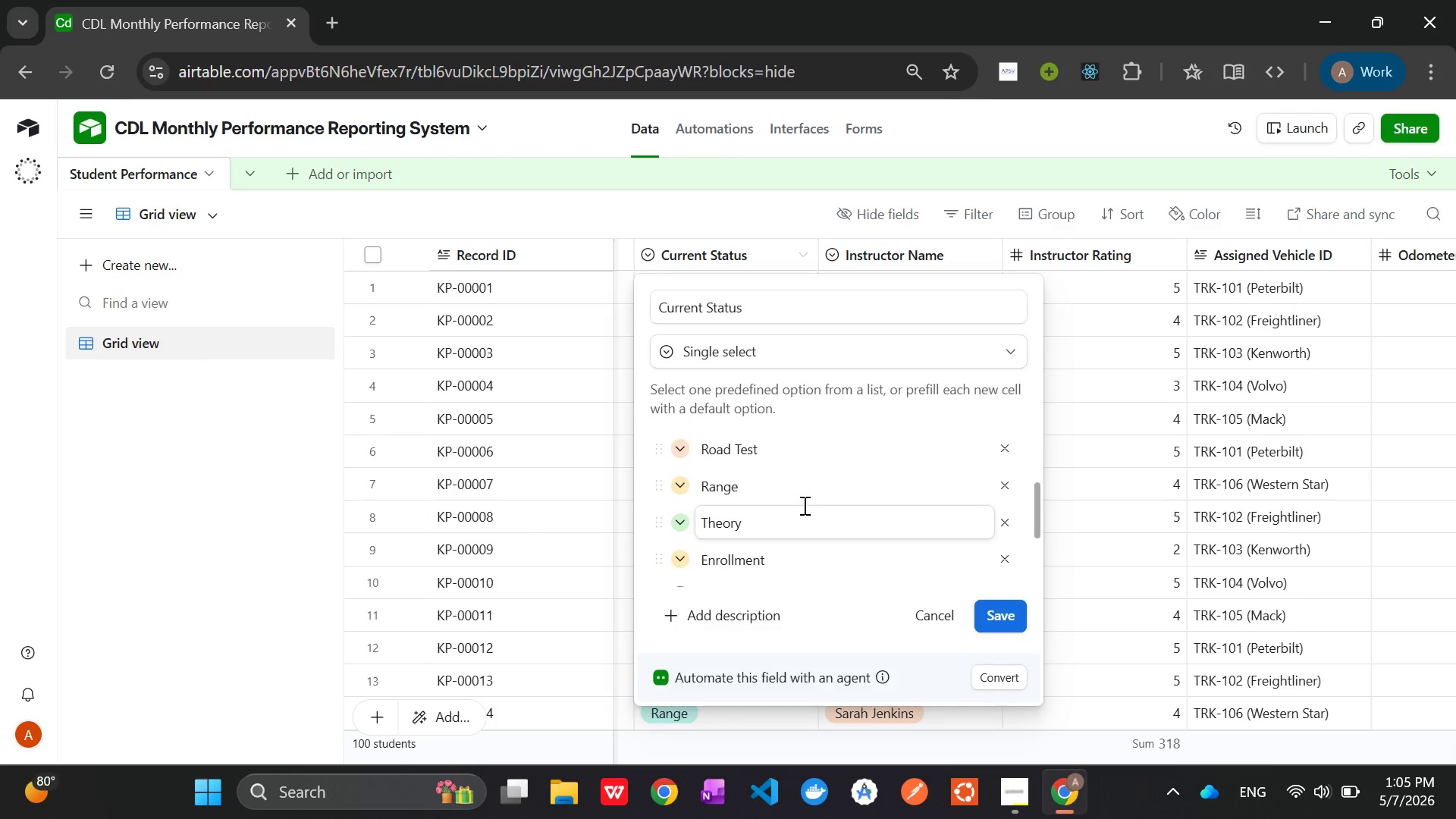 
wait(6.59)
 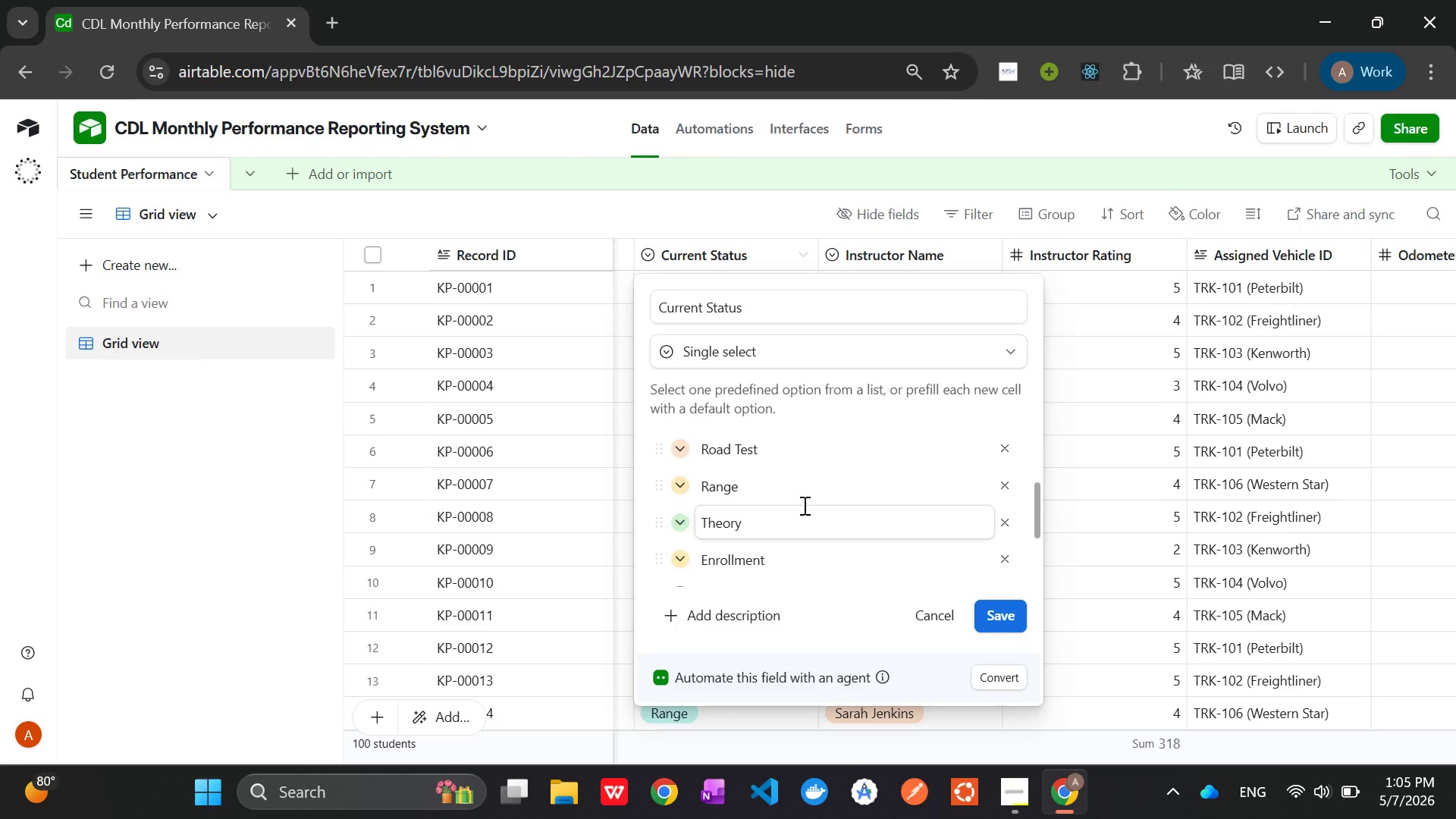 
left_click([676, 523])
 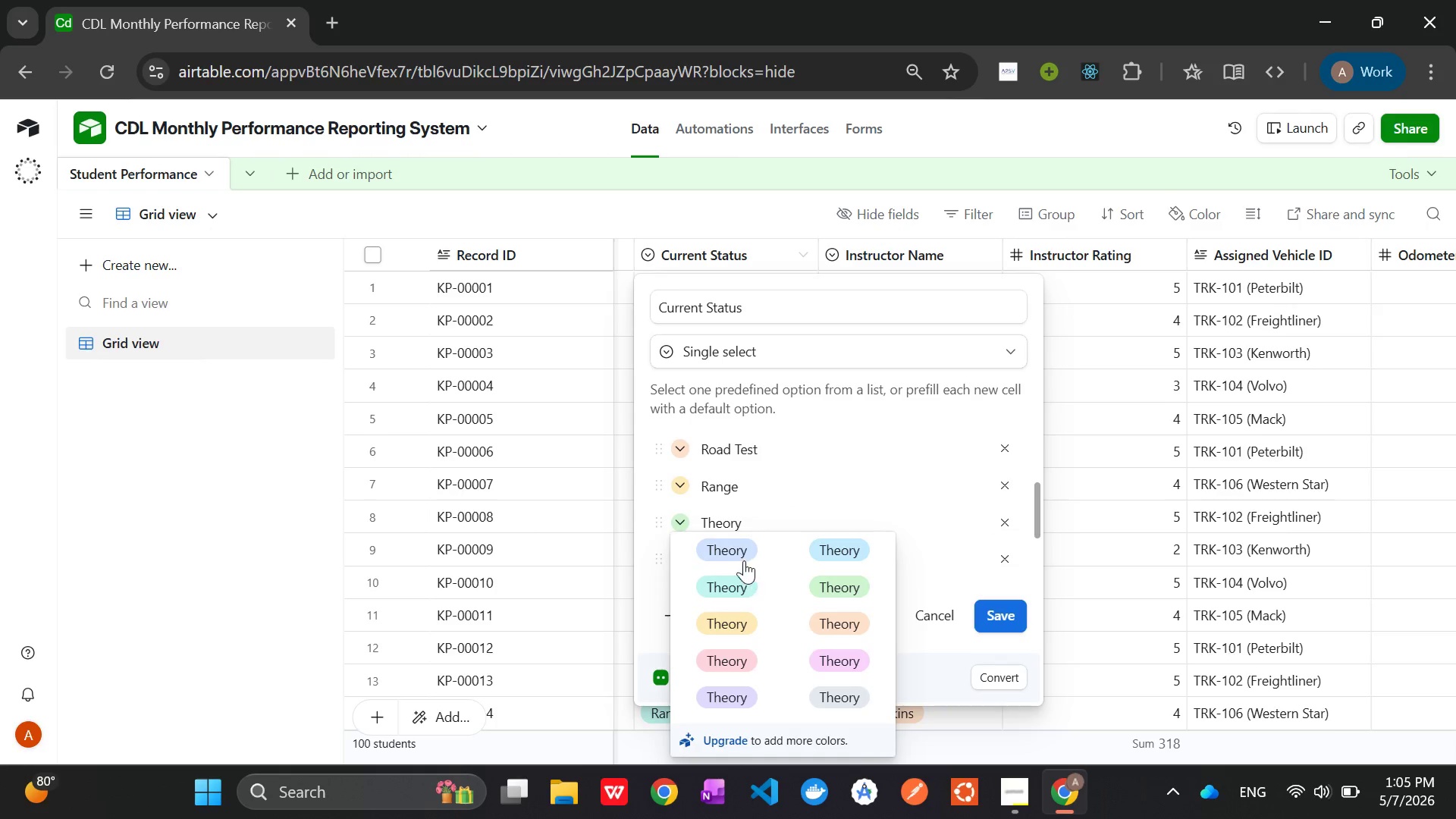 
left_click([720, 545])
 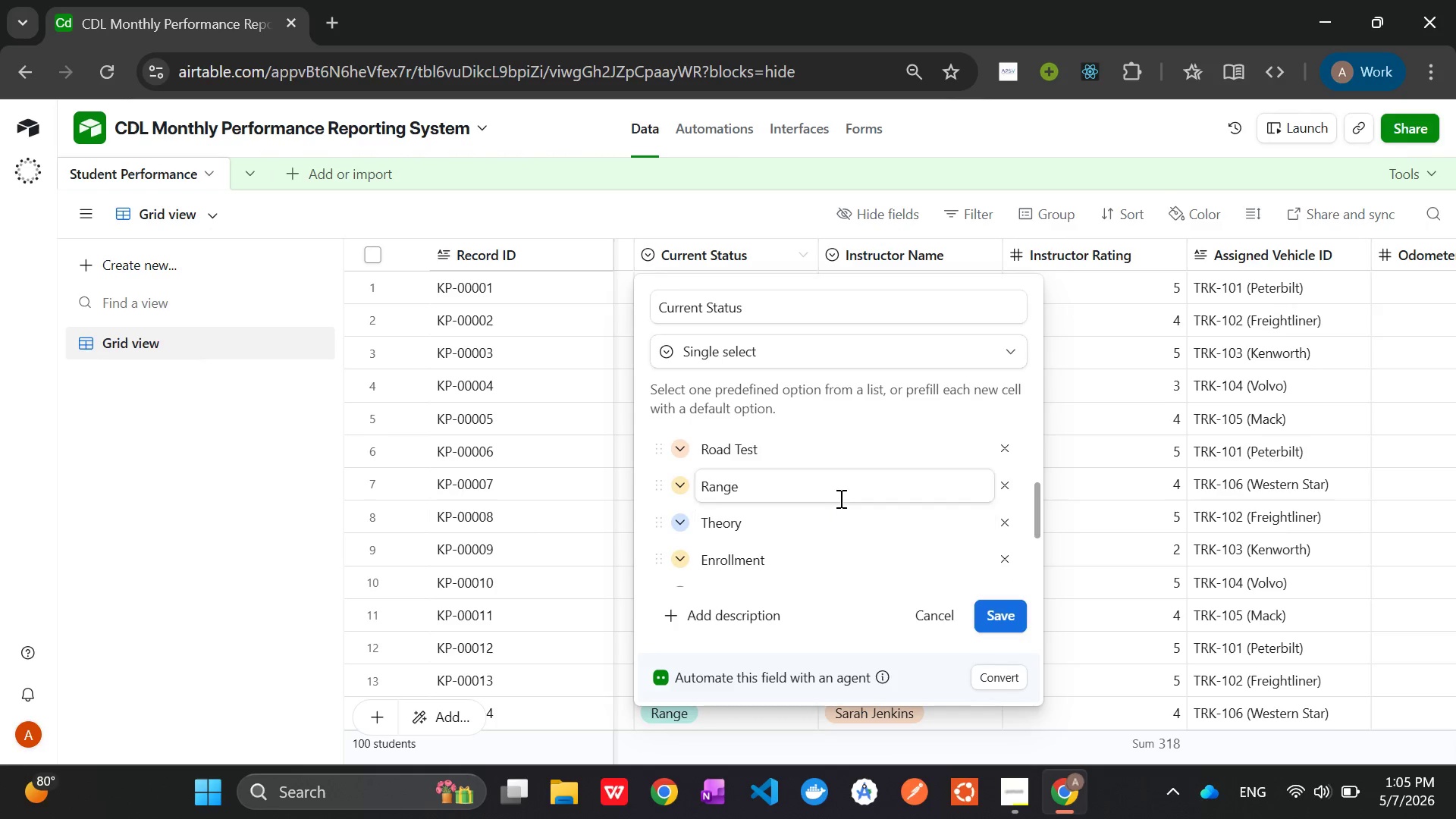 
scroll: coordinate [839, 497], scroll_direction: none, amount: 0.0
 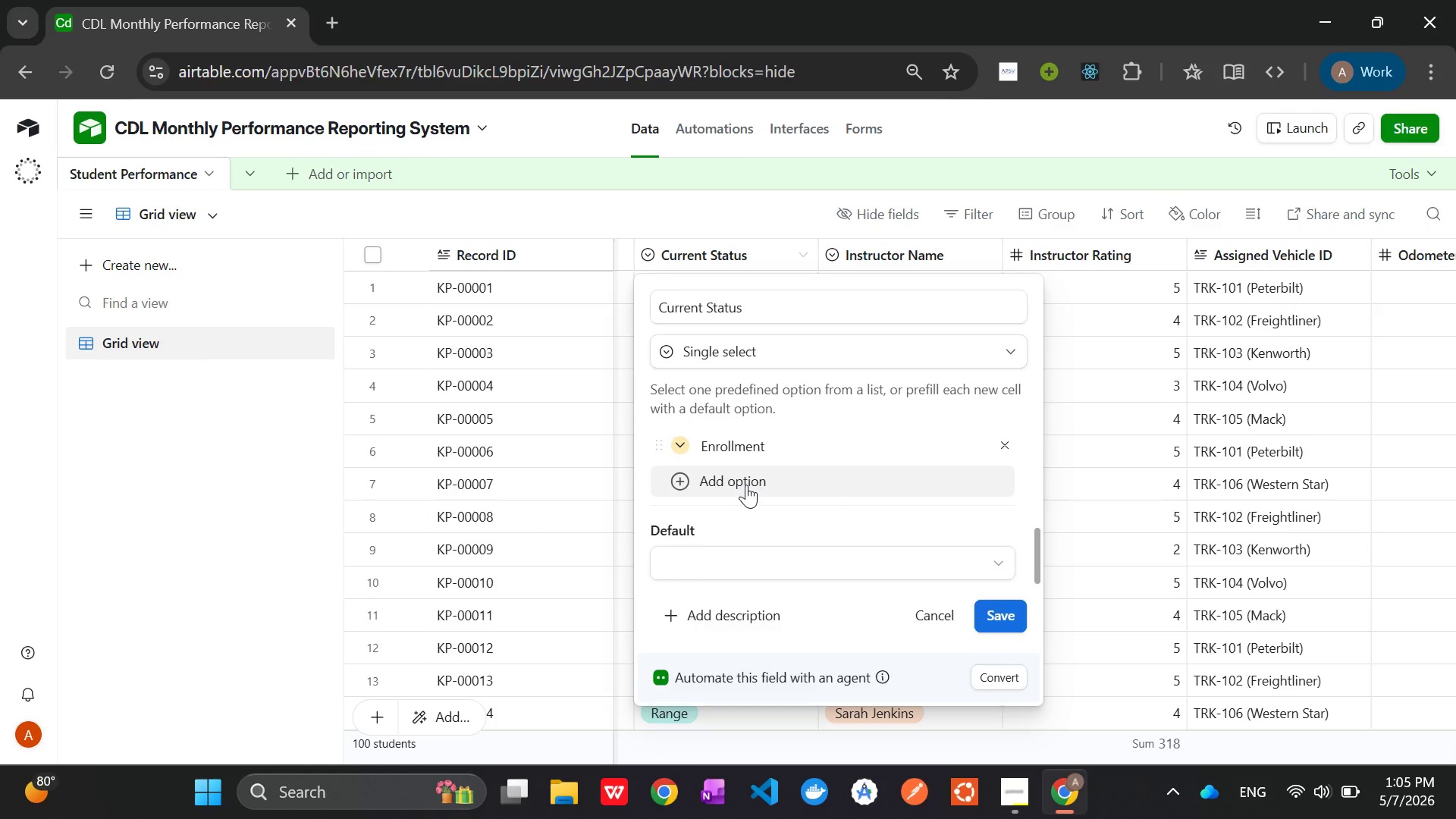 
left_click([680, 441])
 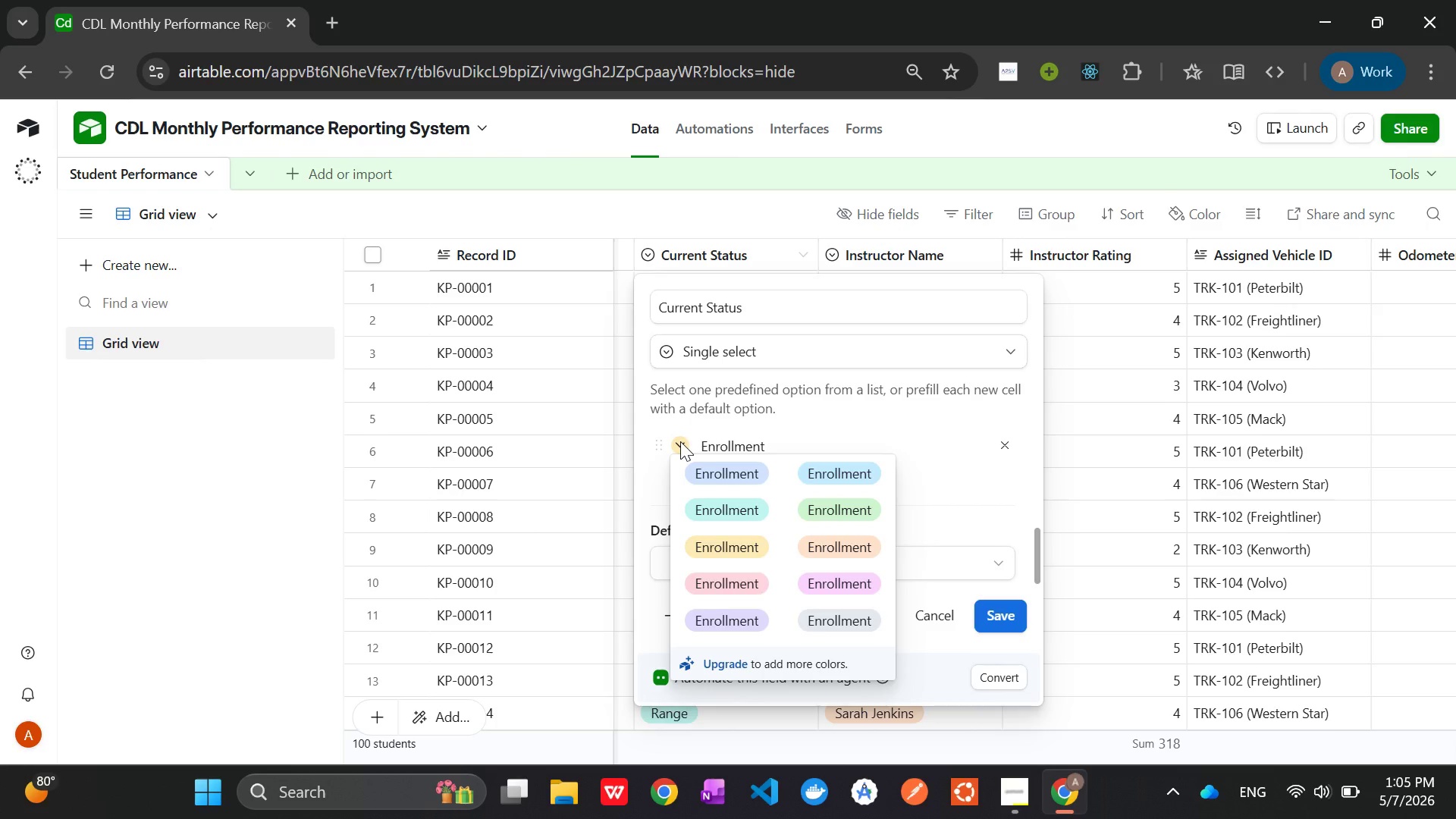 
wait(15.01)
 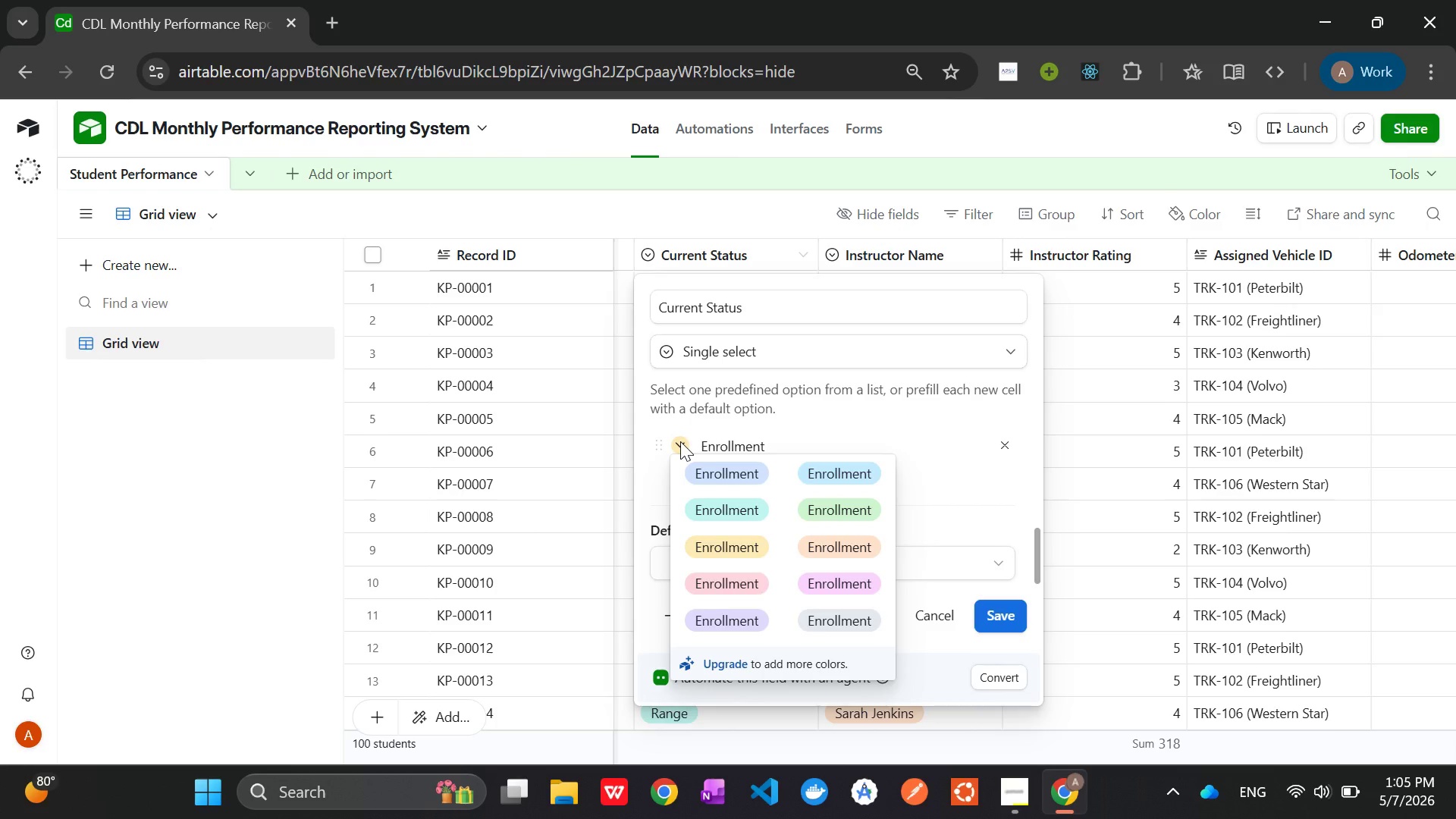 
left_click([843, 477])
 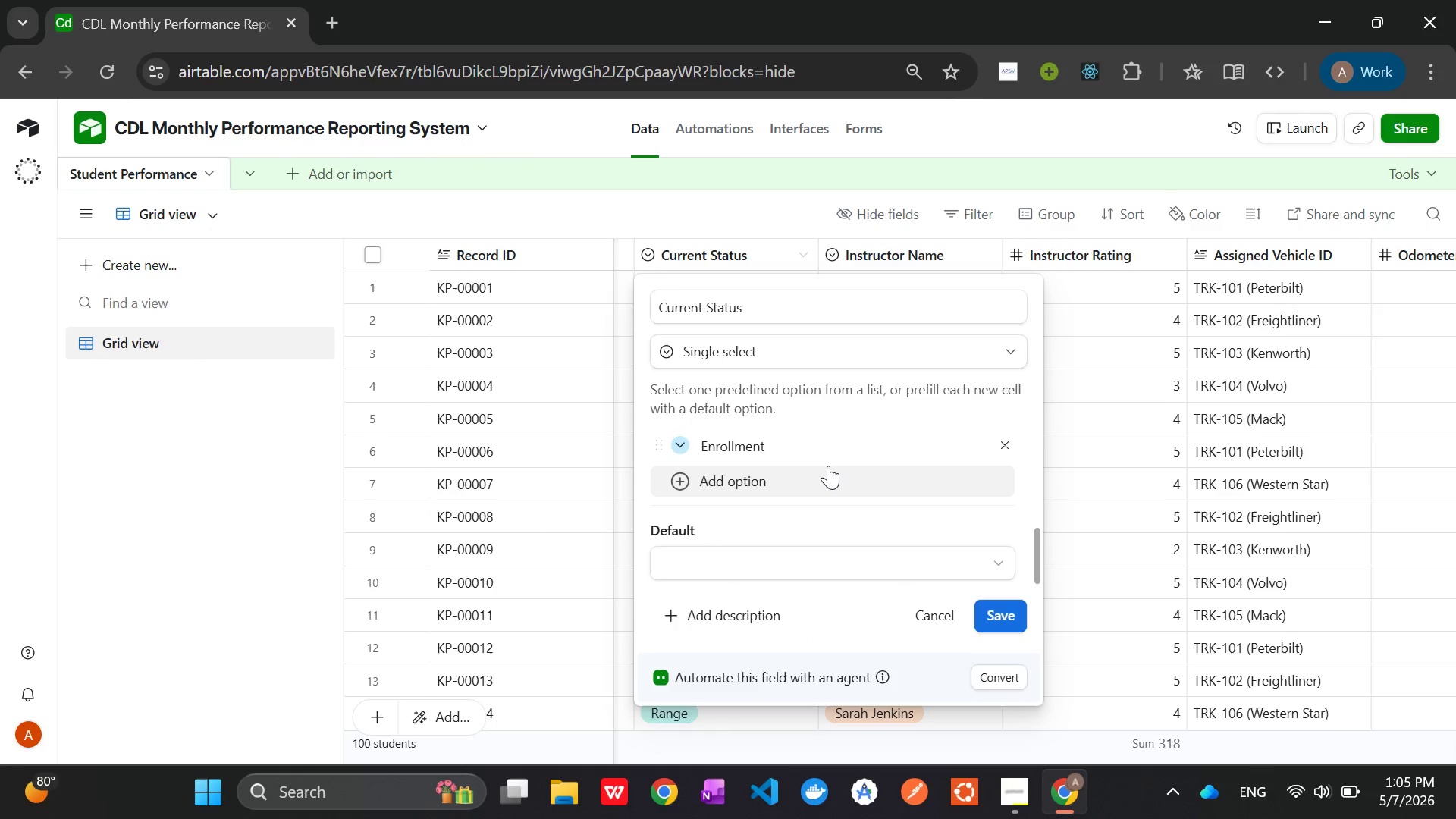 
scroll: coordinate [814, 469], scroll_direction: none, amount: 0.0
 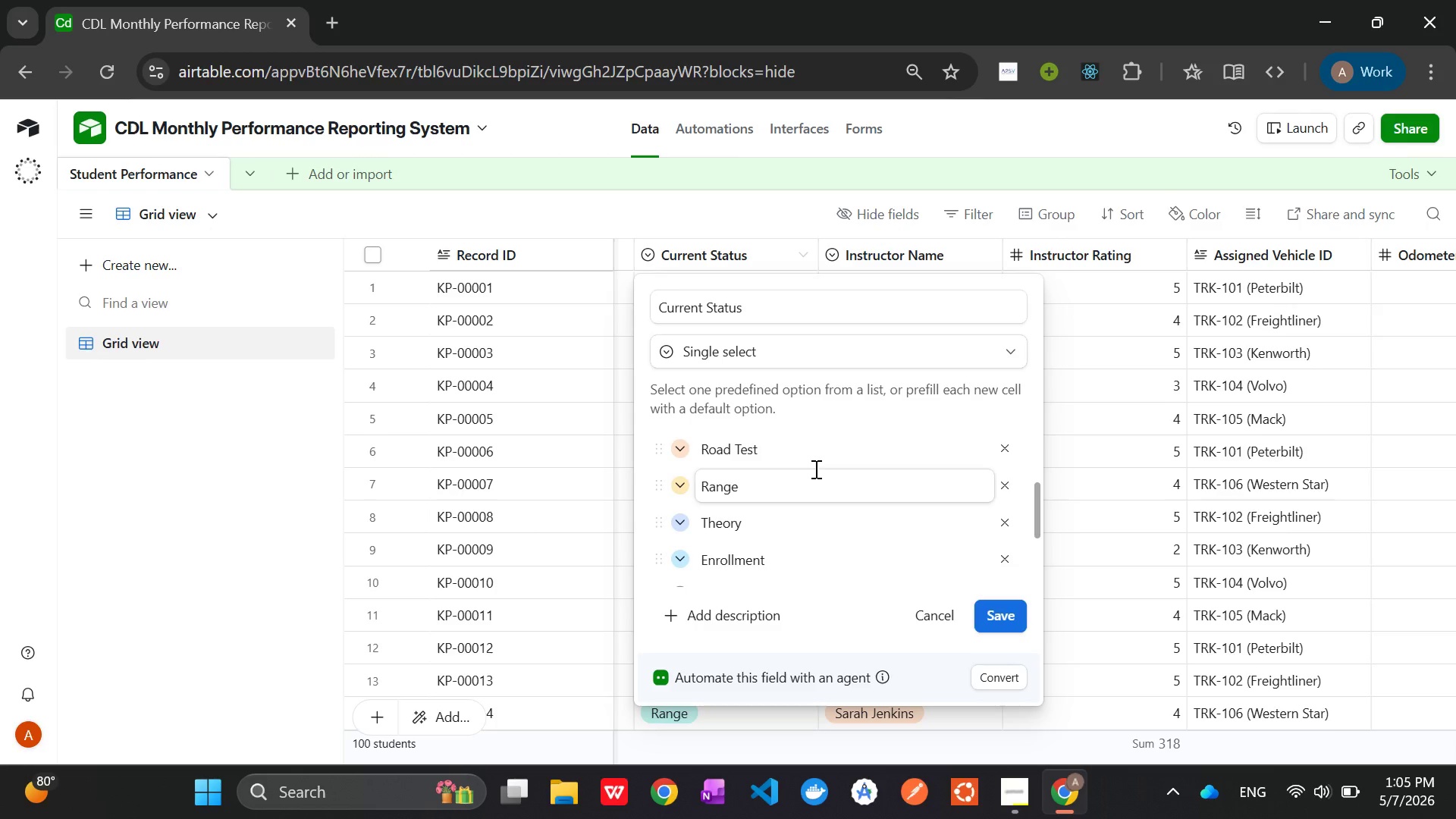 
scroll: coordinate [814, 469], scroll_direction: up, amount: 1.0
 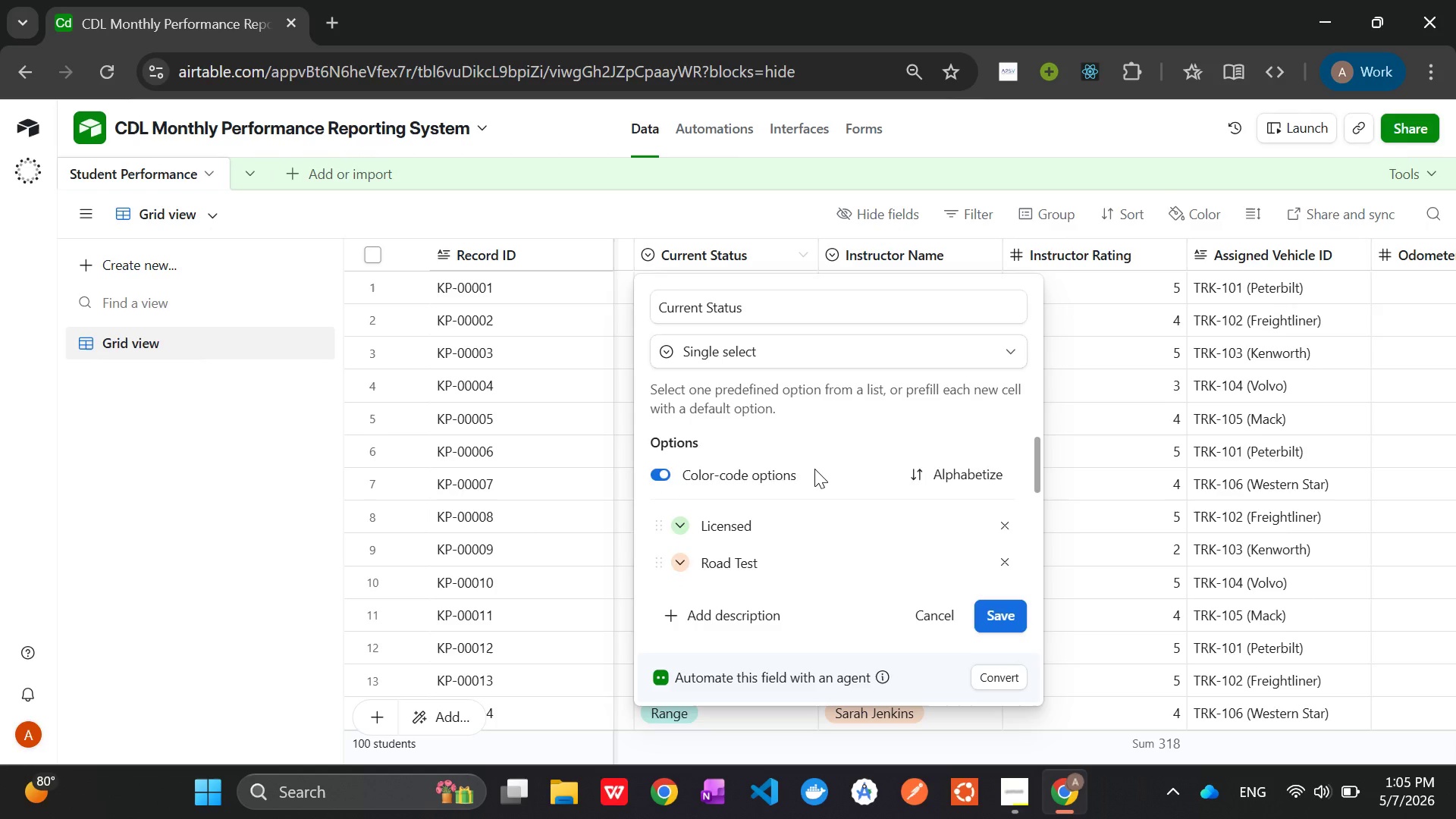 
scroll: coordinate [814, 469], scroll_direction: none, amount: 0.0
 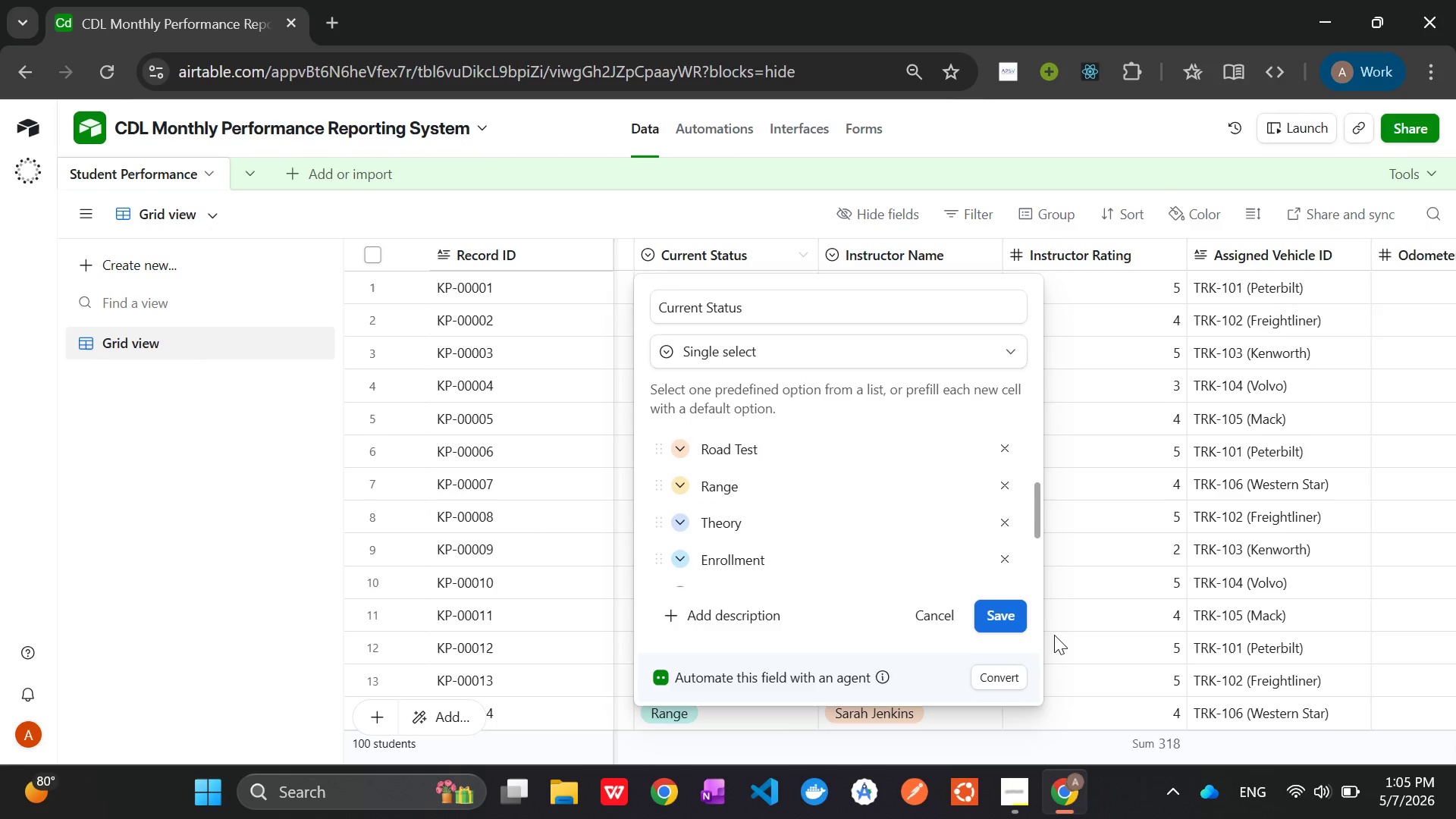 
left_click([991, 604])
 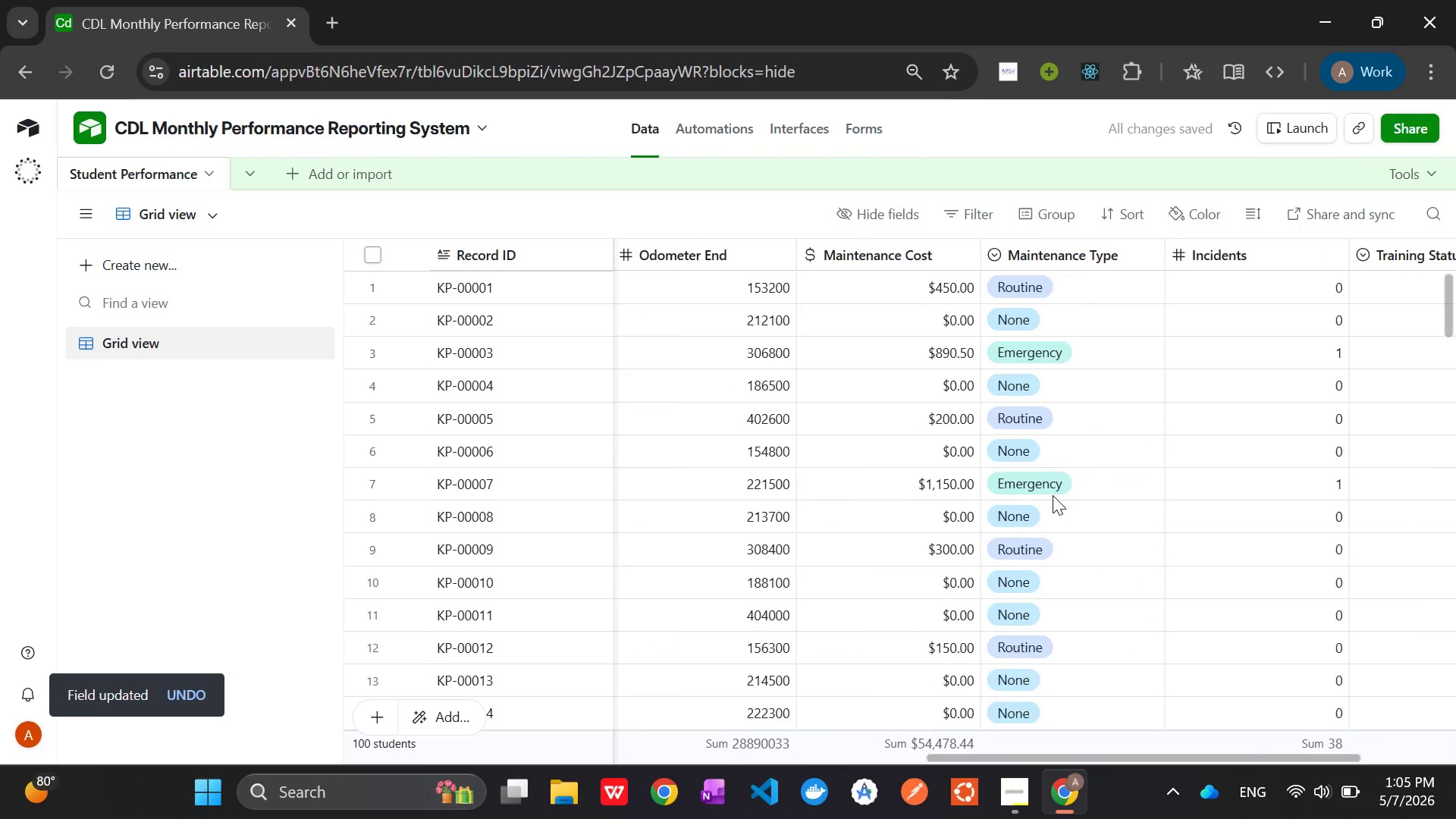 
wait(7.83)
 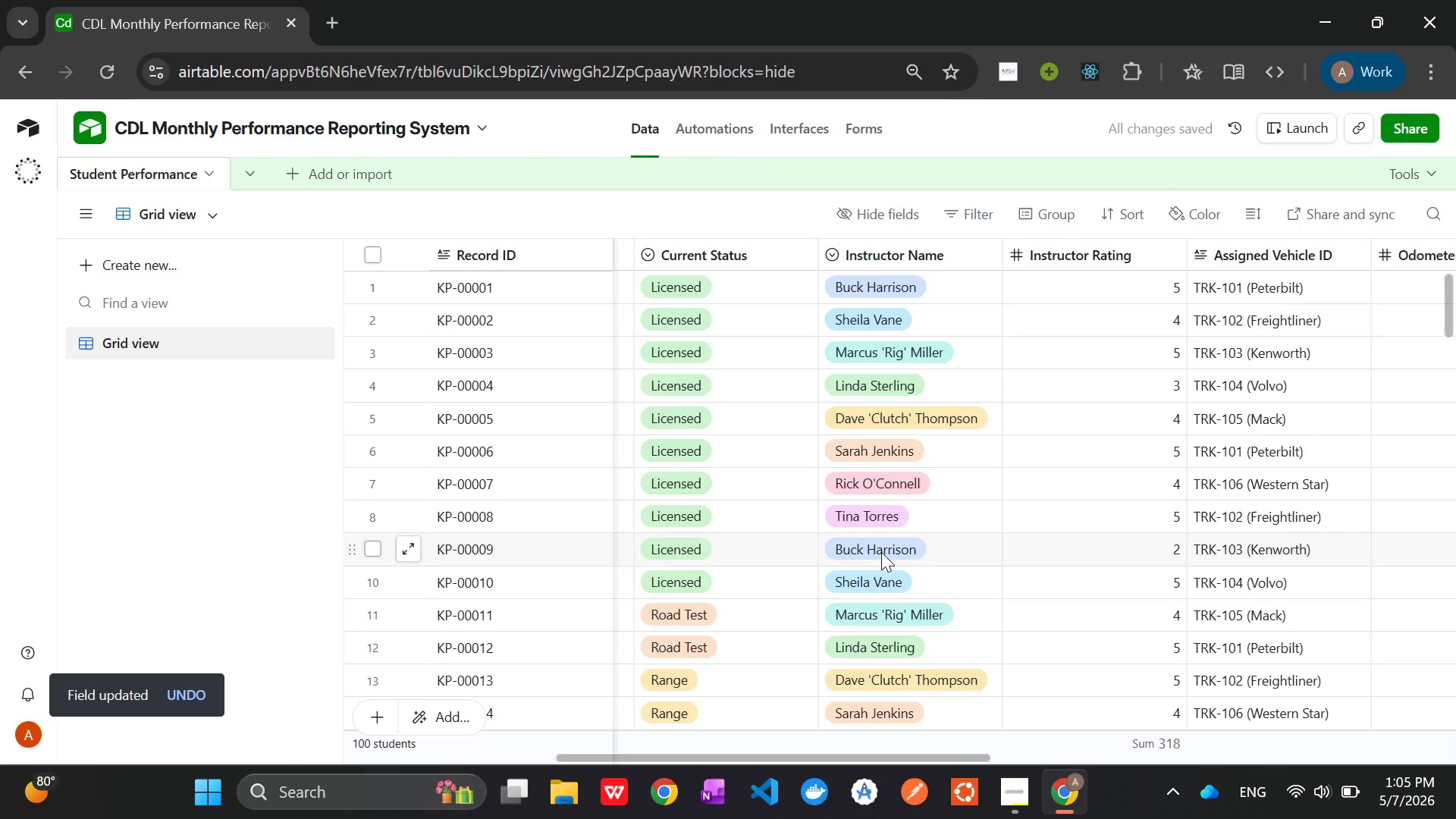 
right_click([1197, 257])
 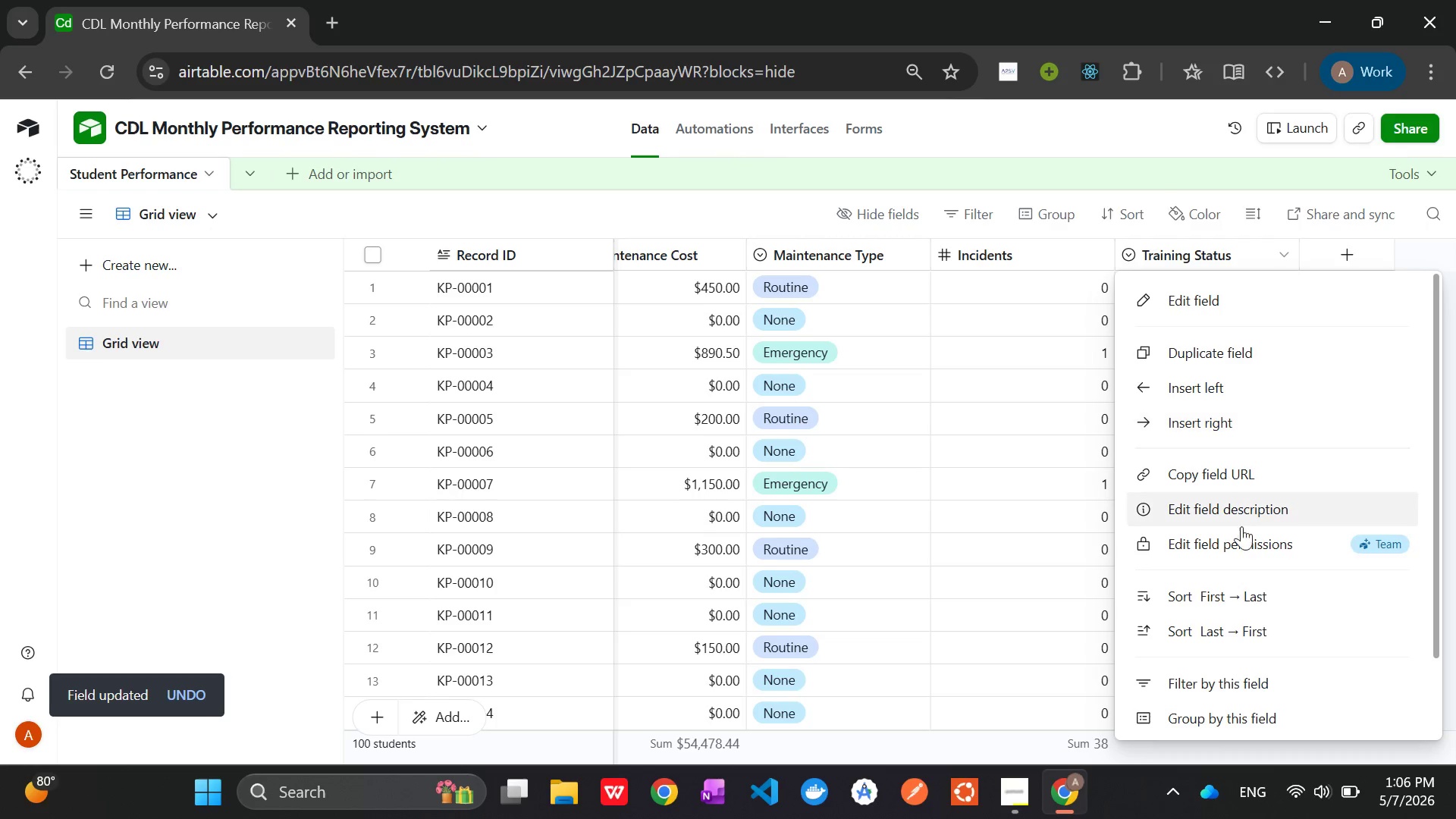 
scroll: coordinate [1266, 594], scroll_direction: down, amount: 10.0
 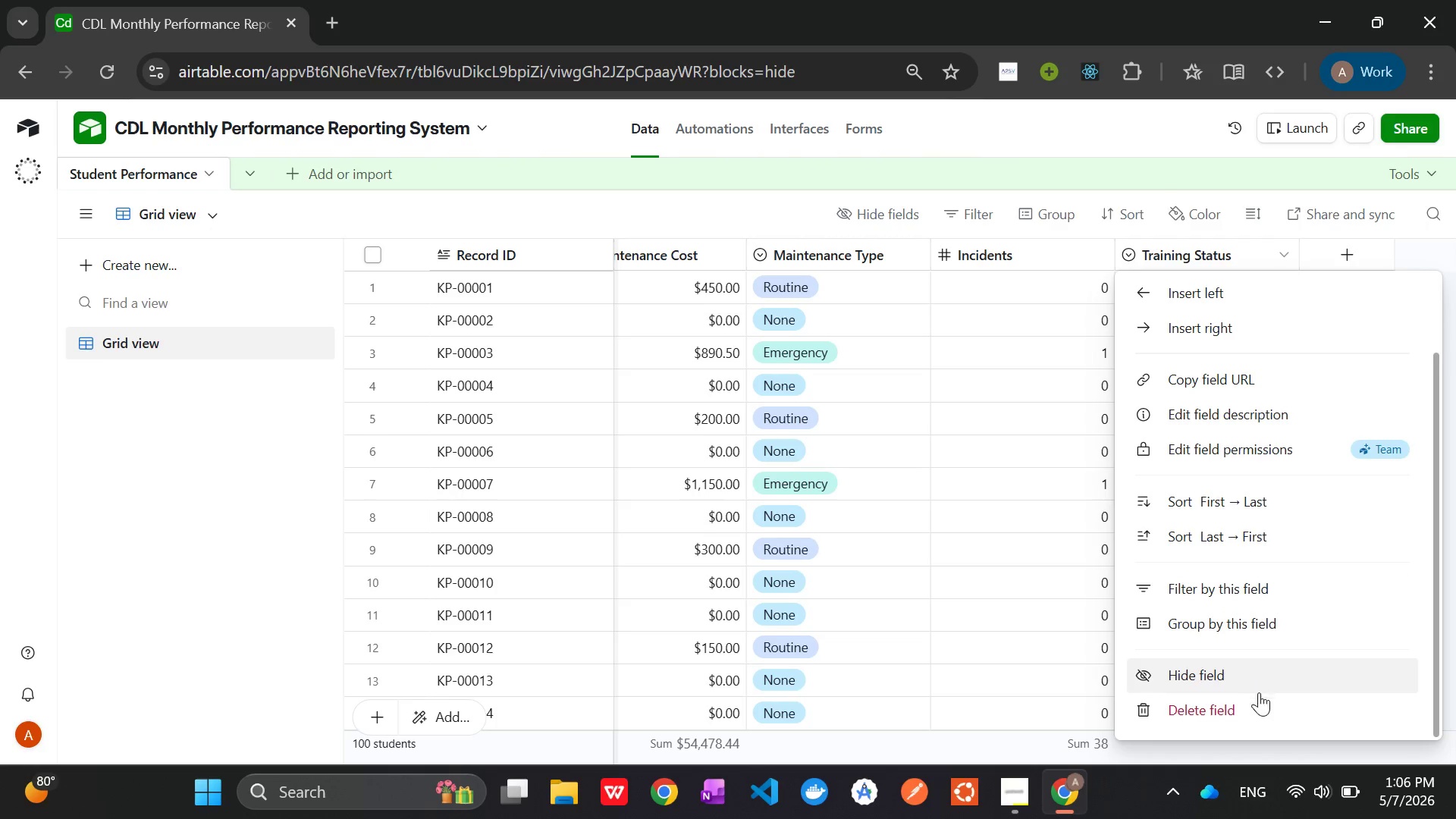 
left_click([1260, 700])
 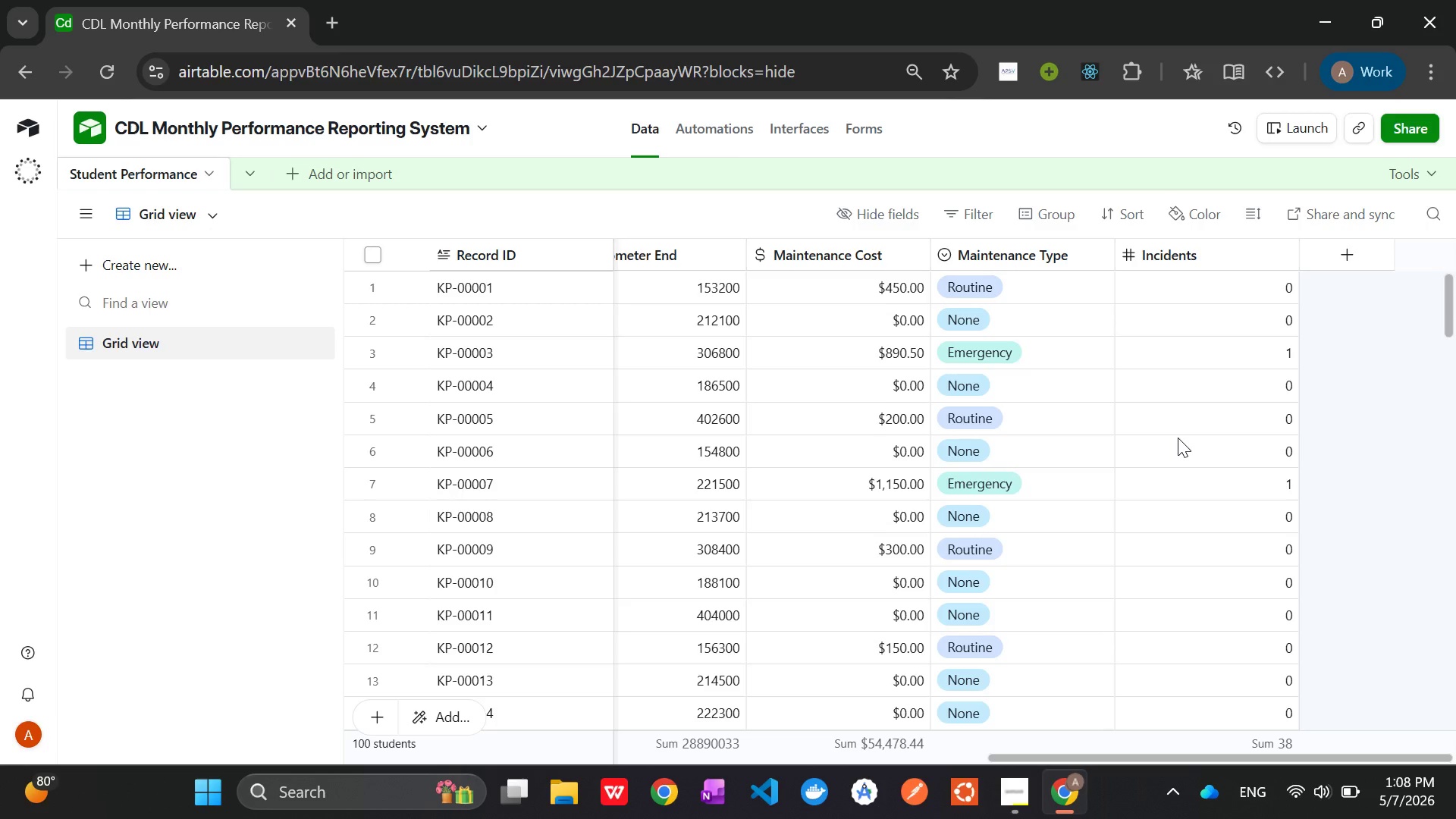 
wait(130.64)
 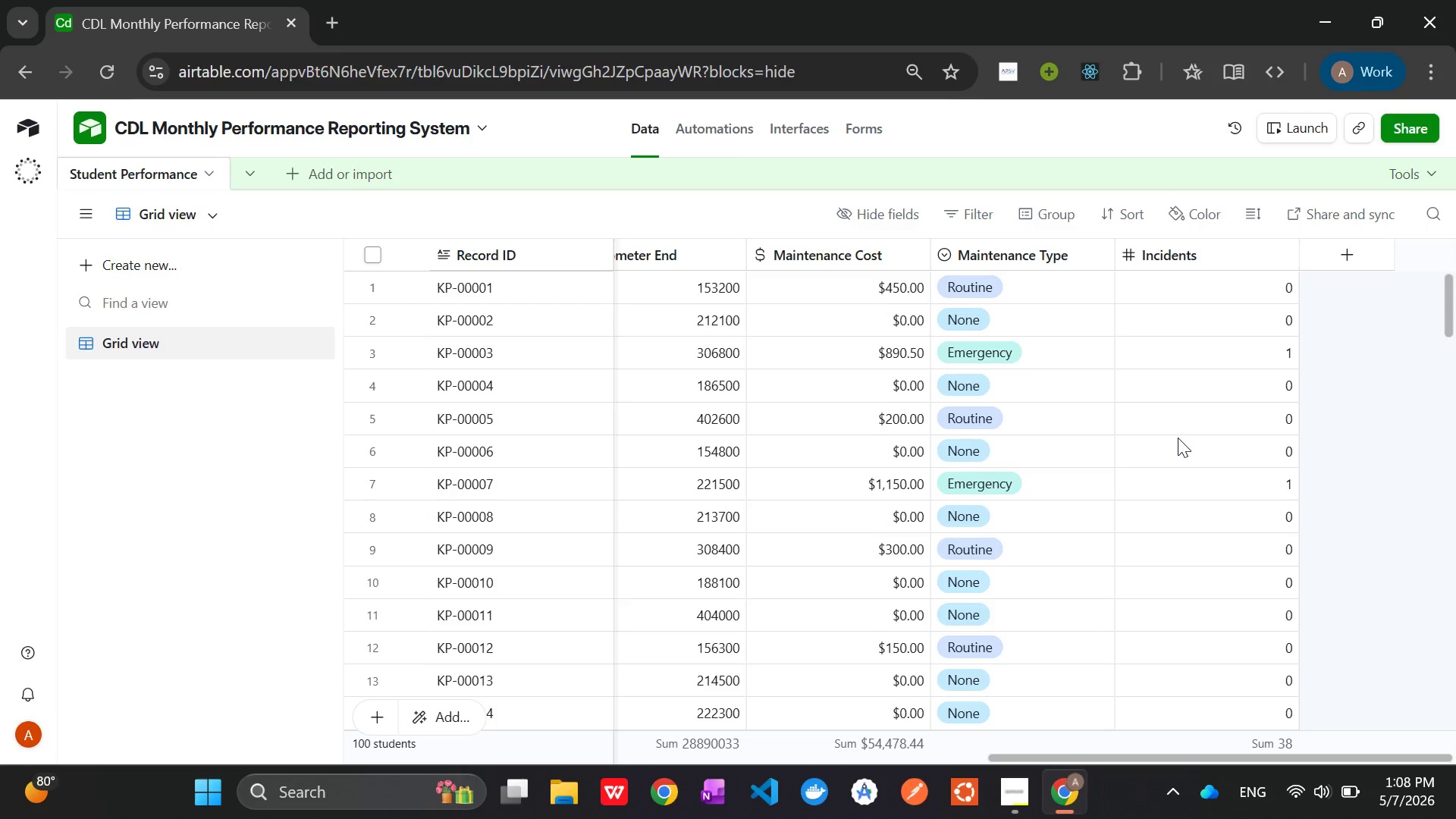 
mouse_move([1138, 430])
 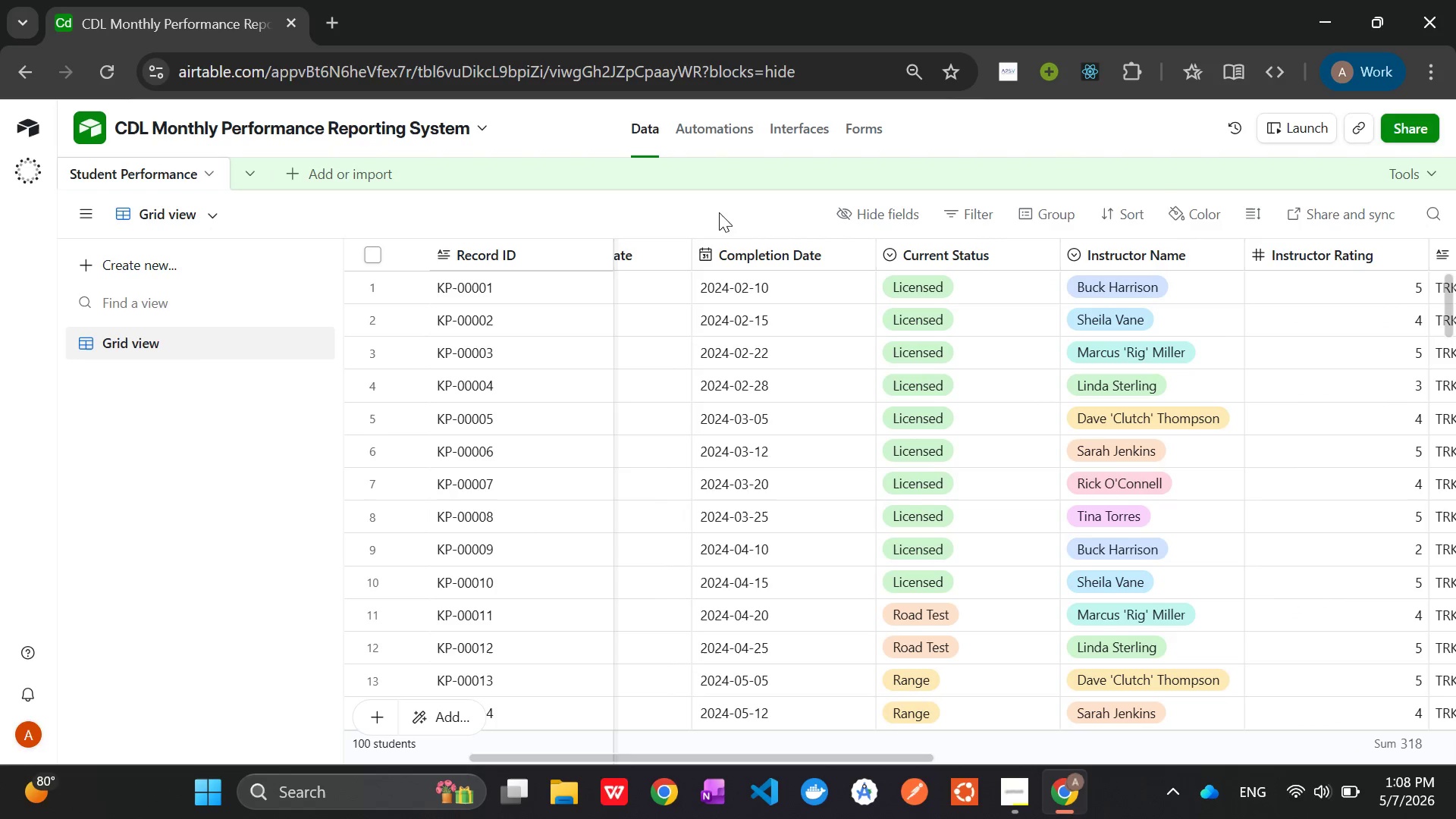 
mouse_move([749, 269])
 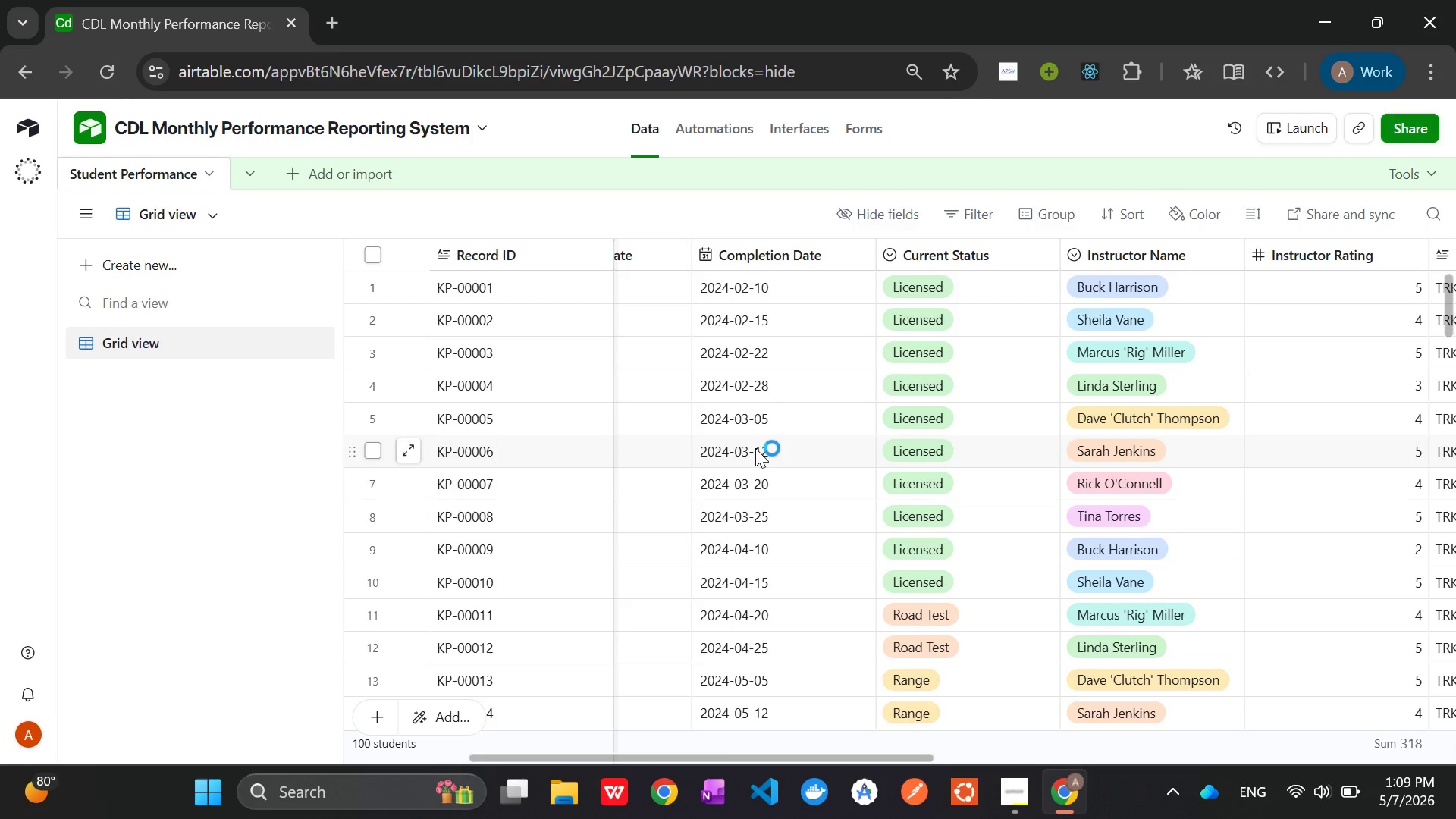 
wait(75.4)
 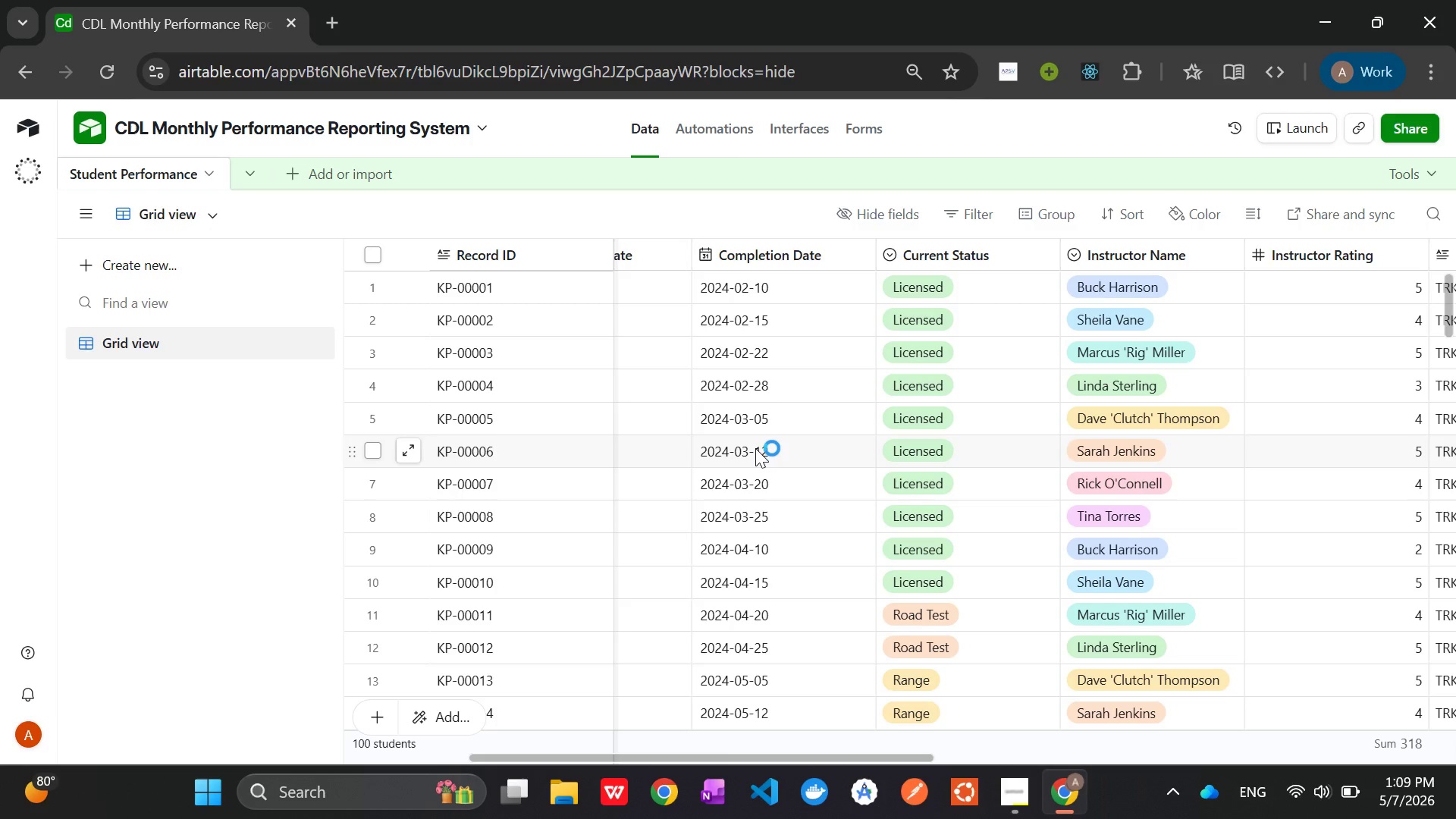 
mouse_move([814, 258])
 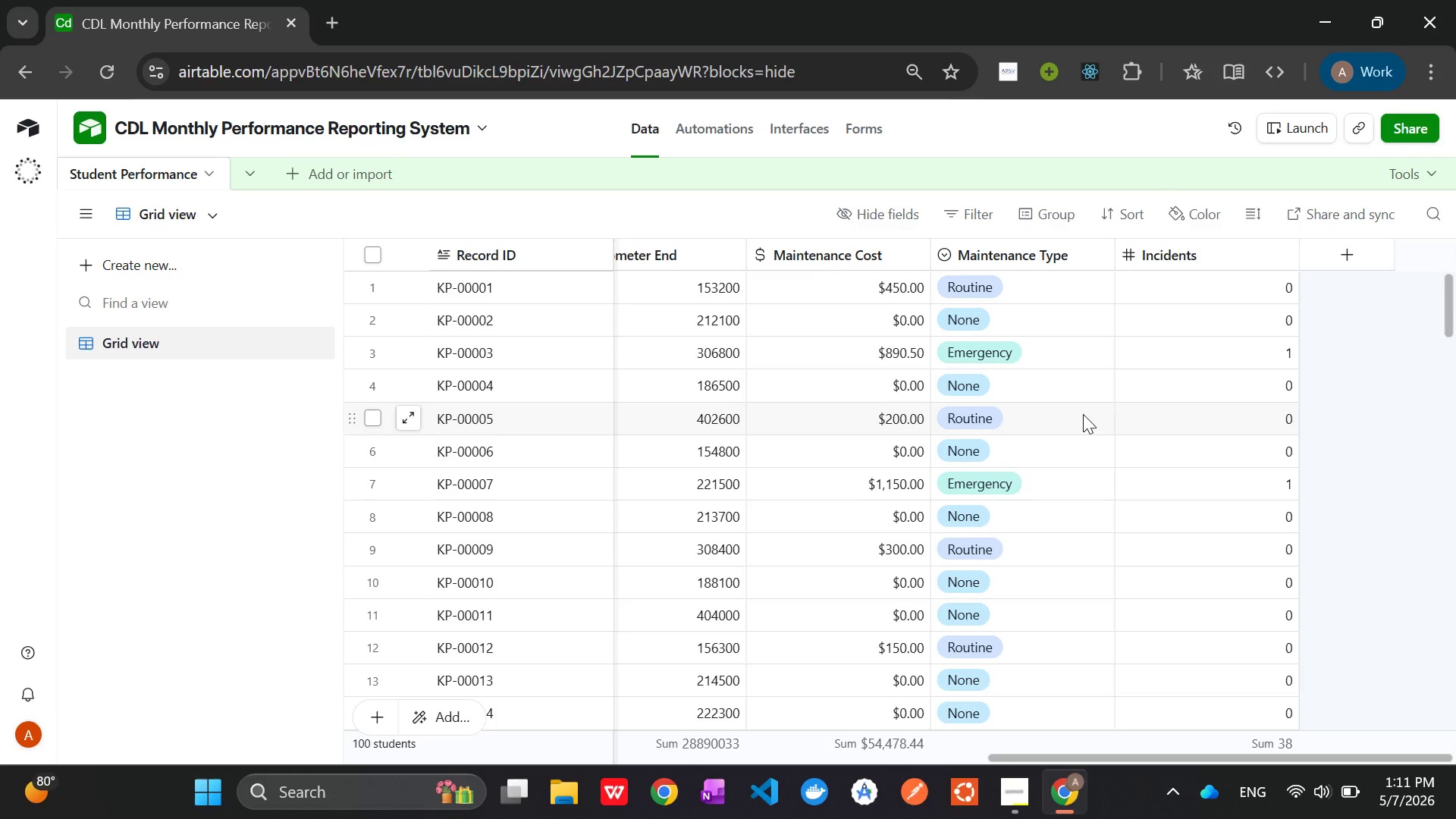 
wait(109.2)
 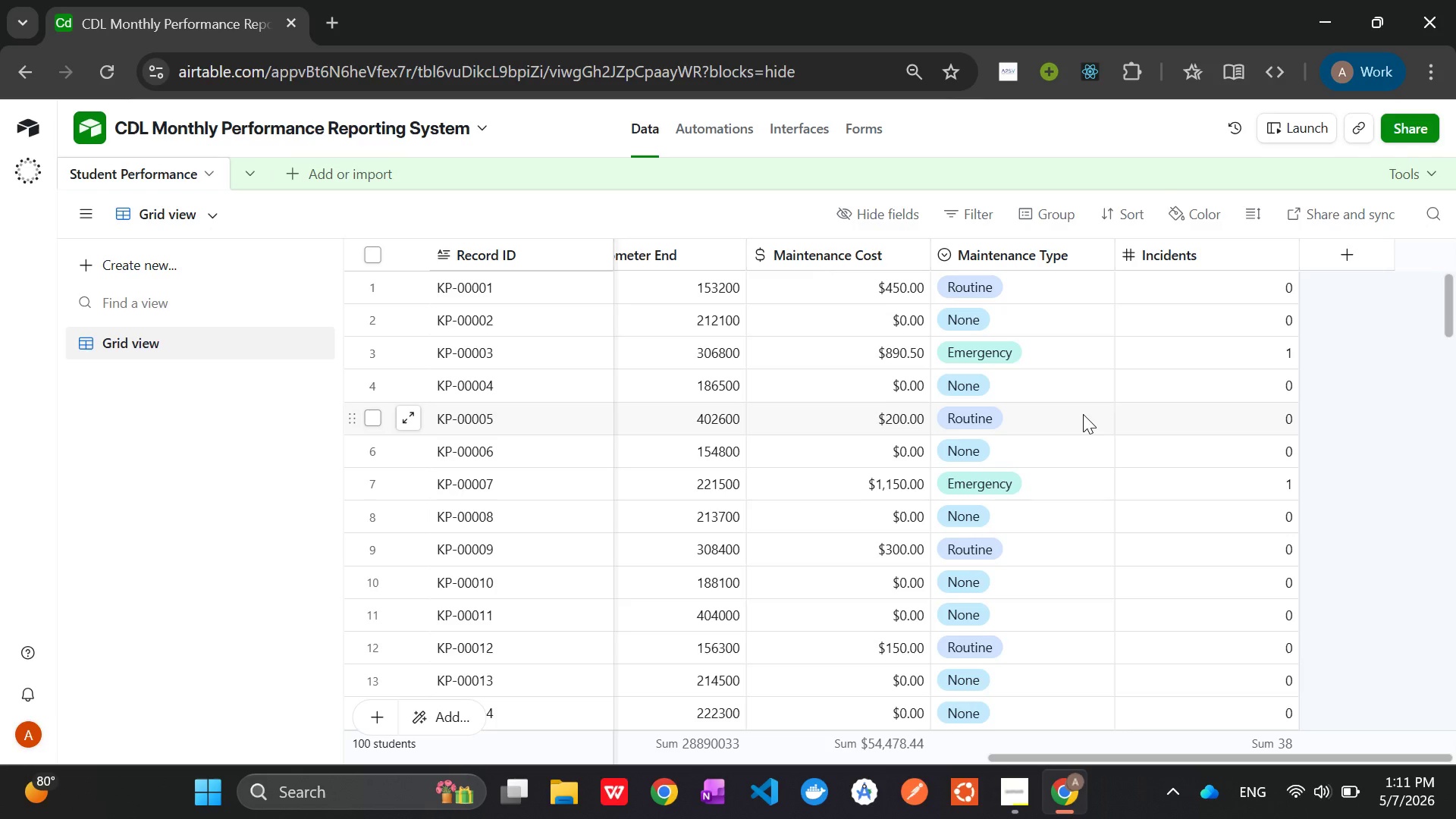 
mouse_move([1368, 267])
 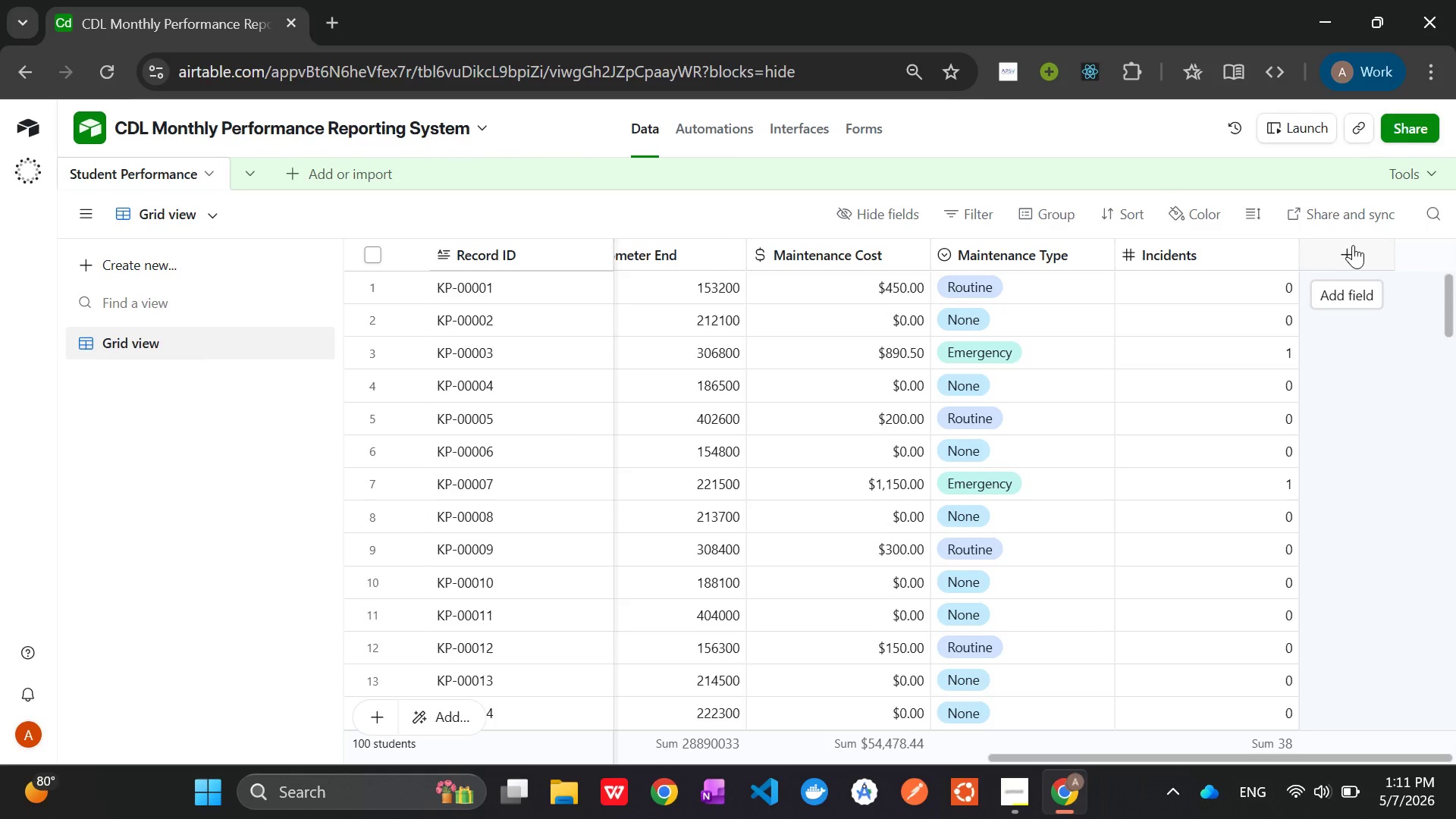 
left_click([1353, 245])
 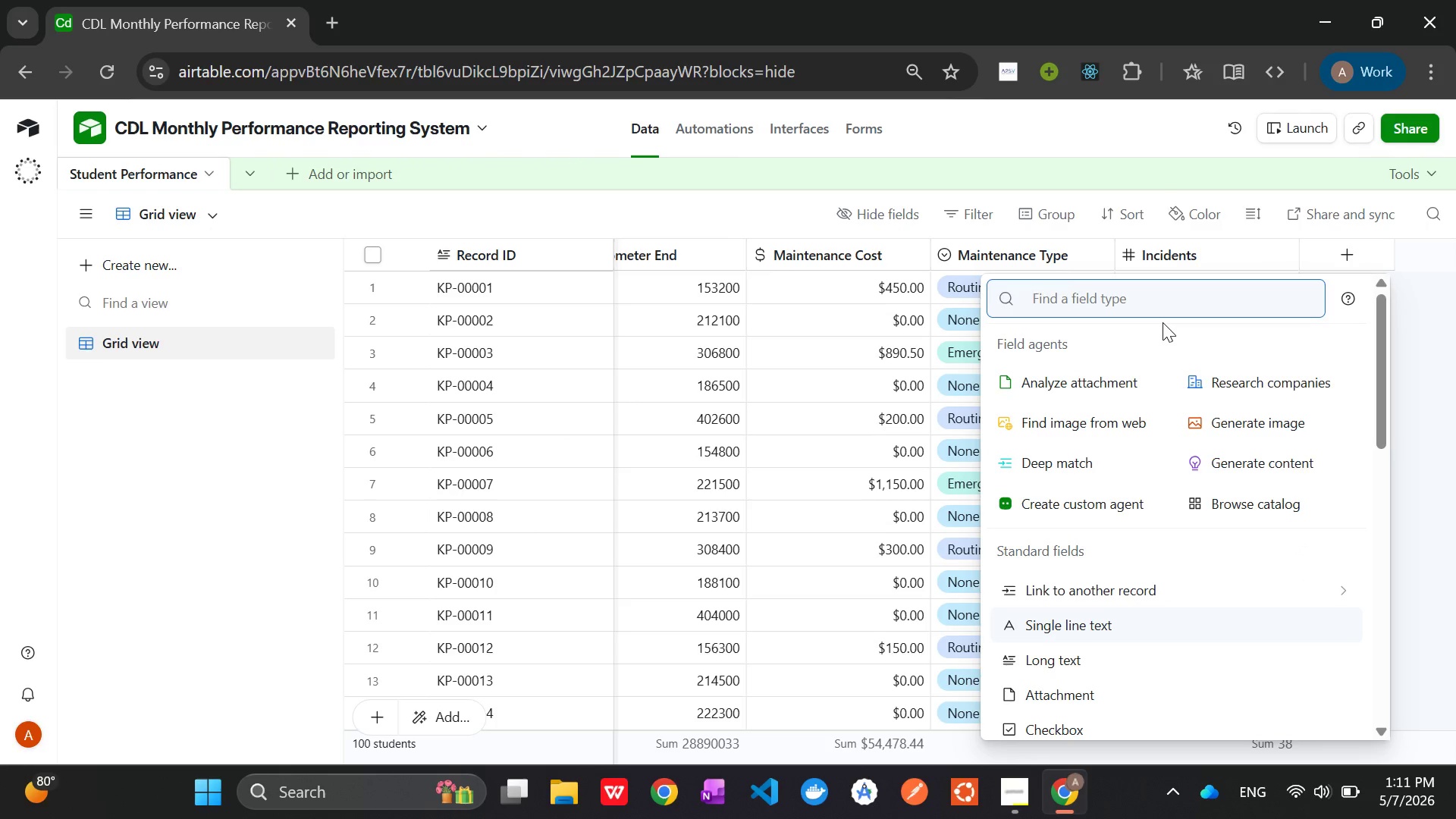 
type(for)
 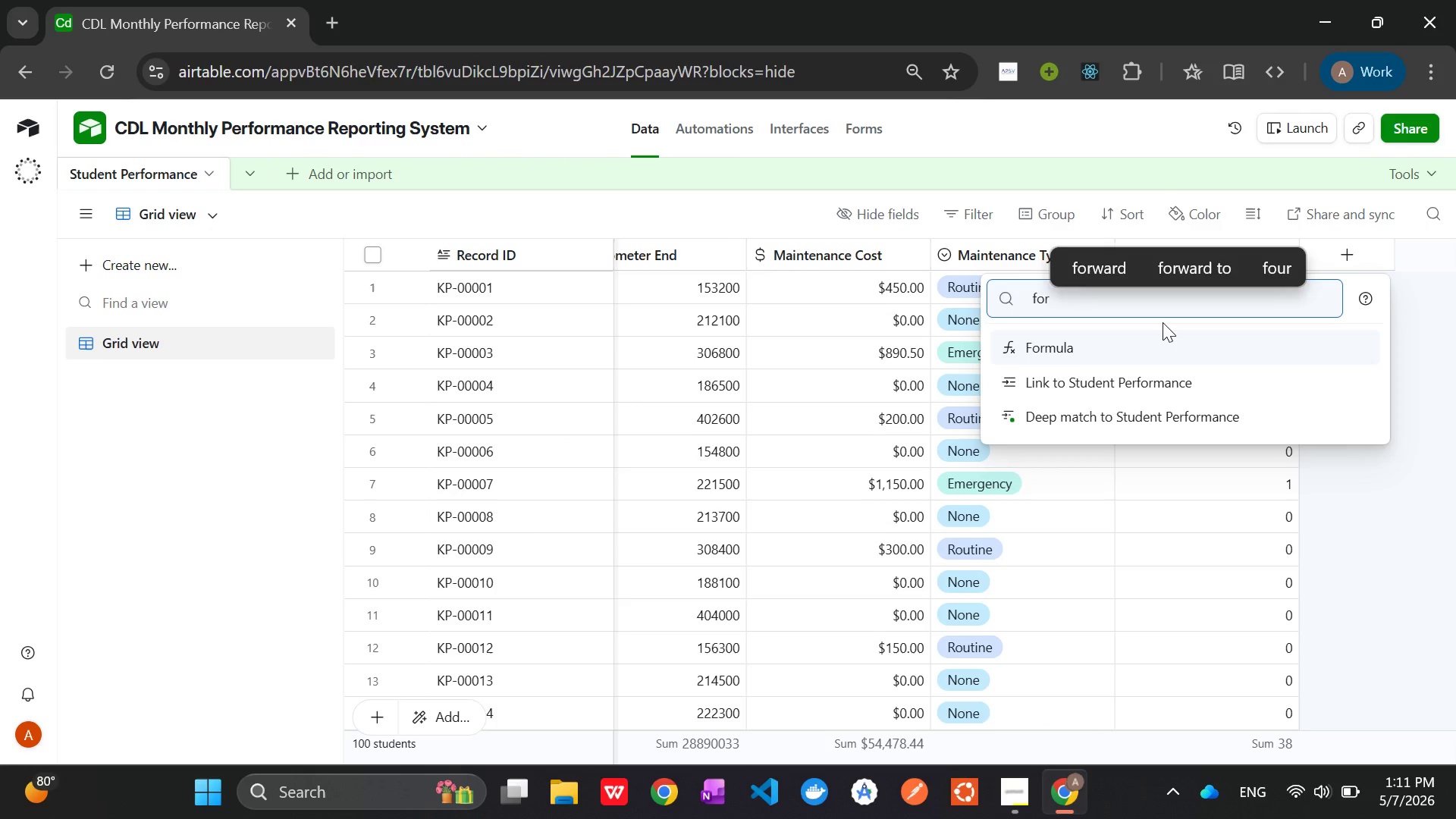 
key(Enter)
 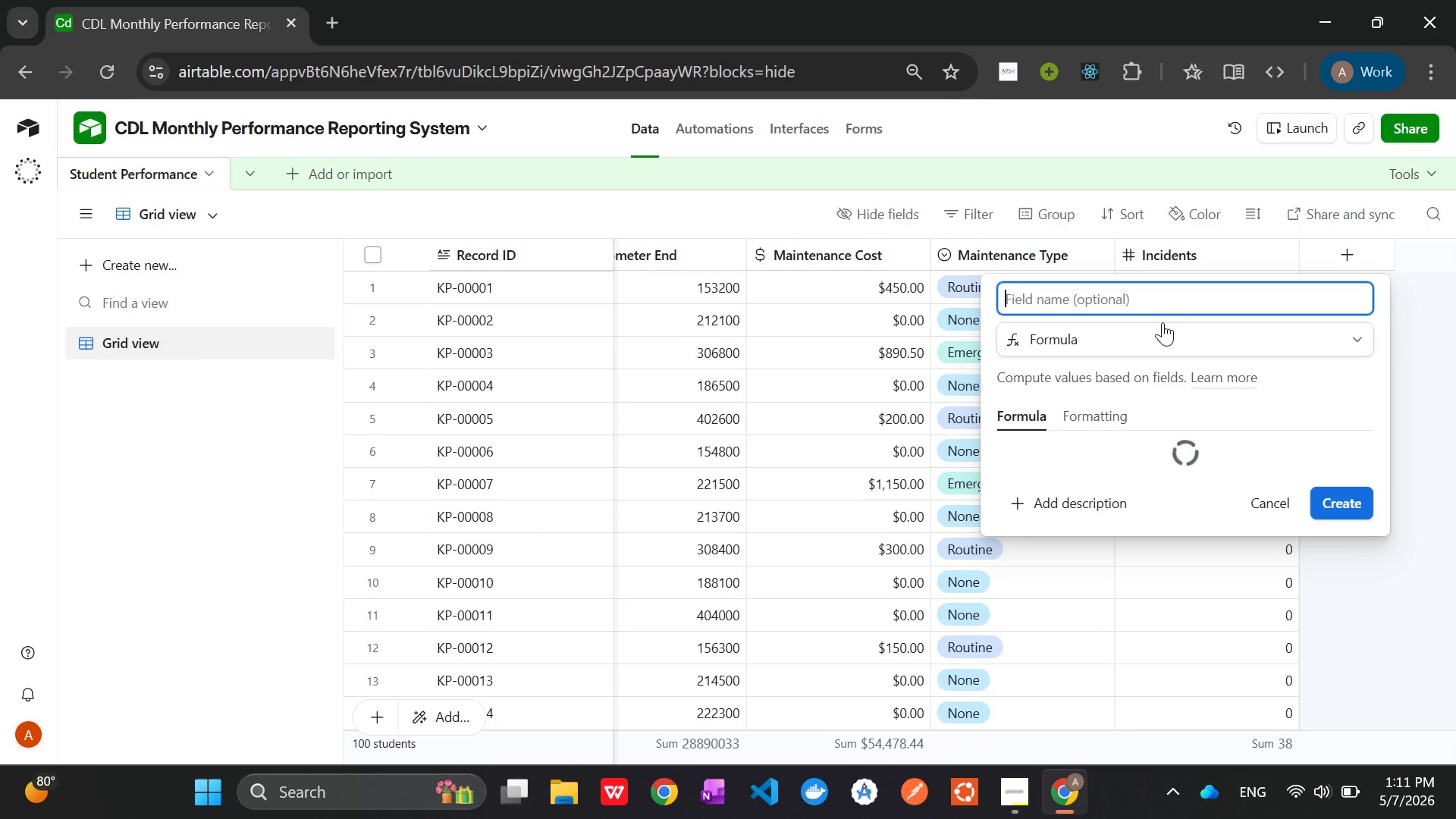 
type(Days to Completion)
 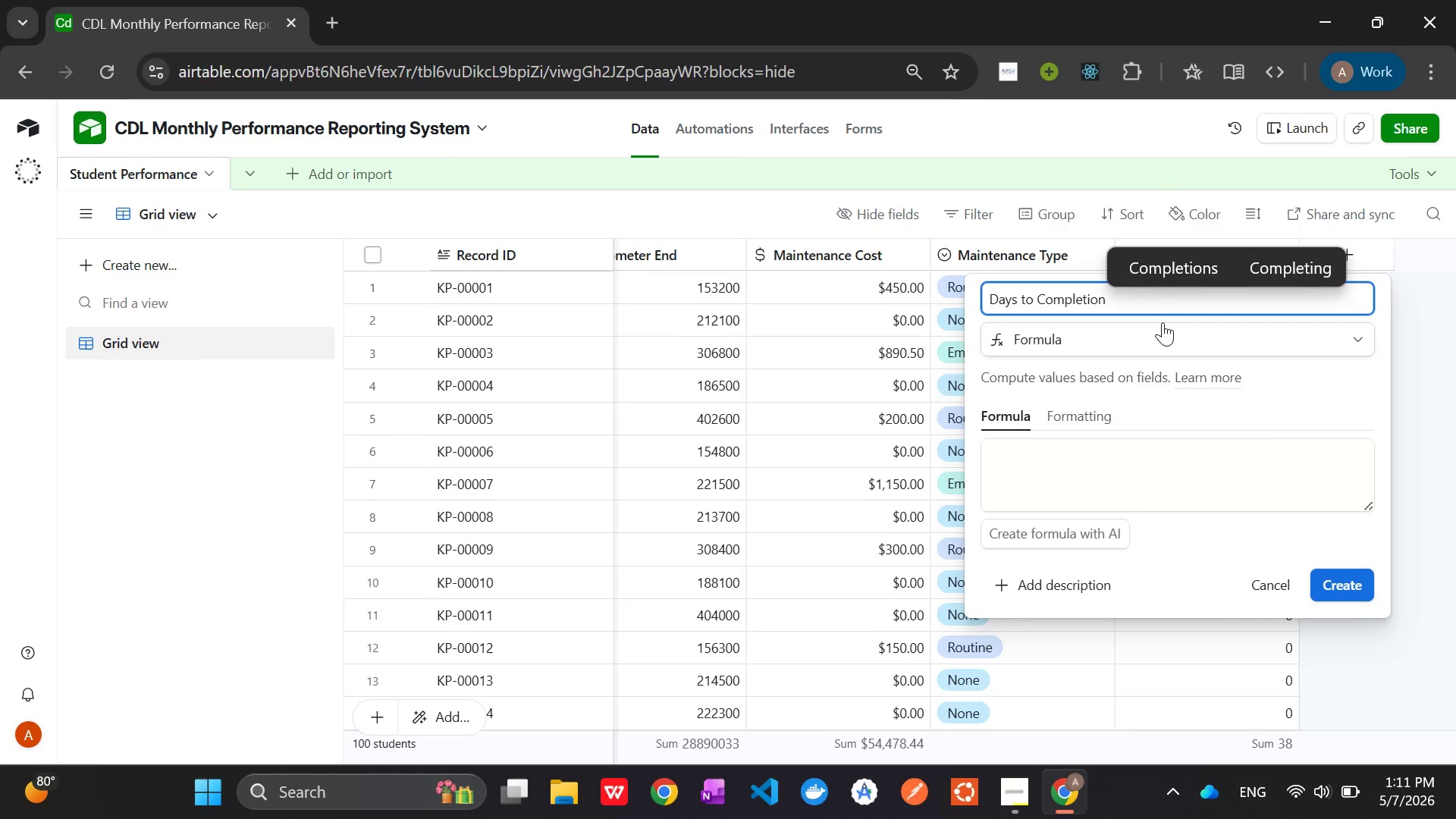 
left_click([1050, 475])
 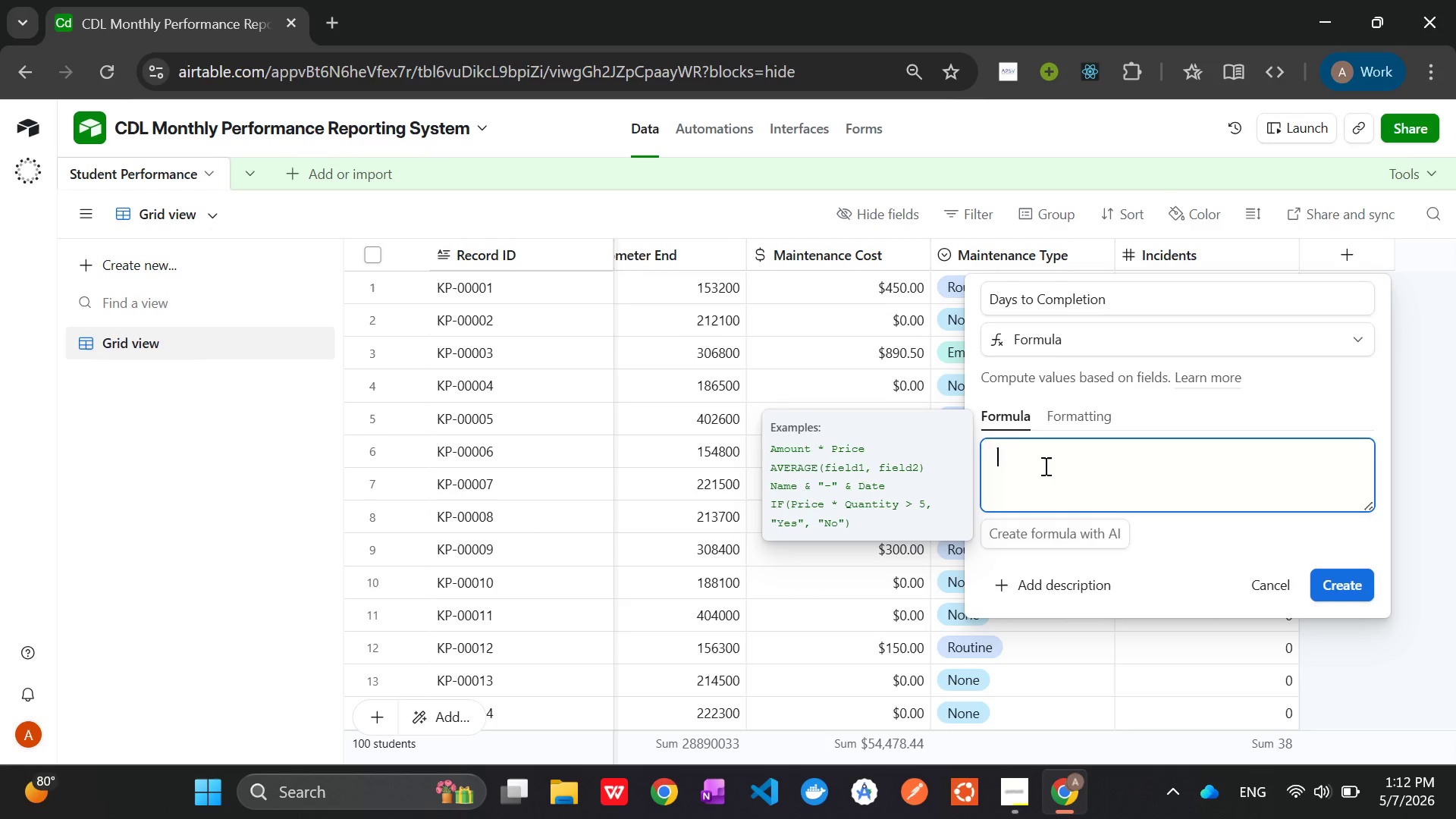 
wait(14.67)
 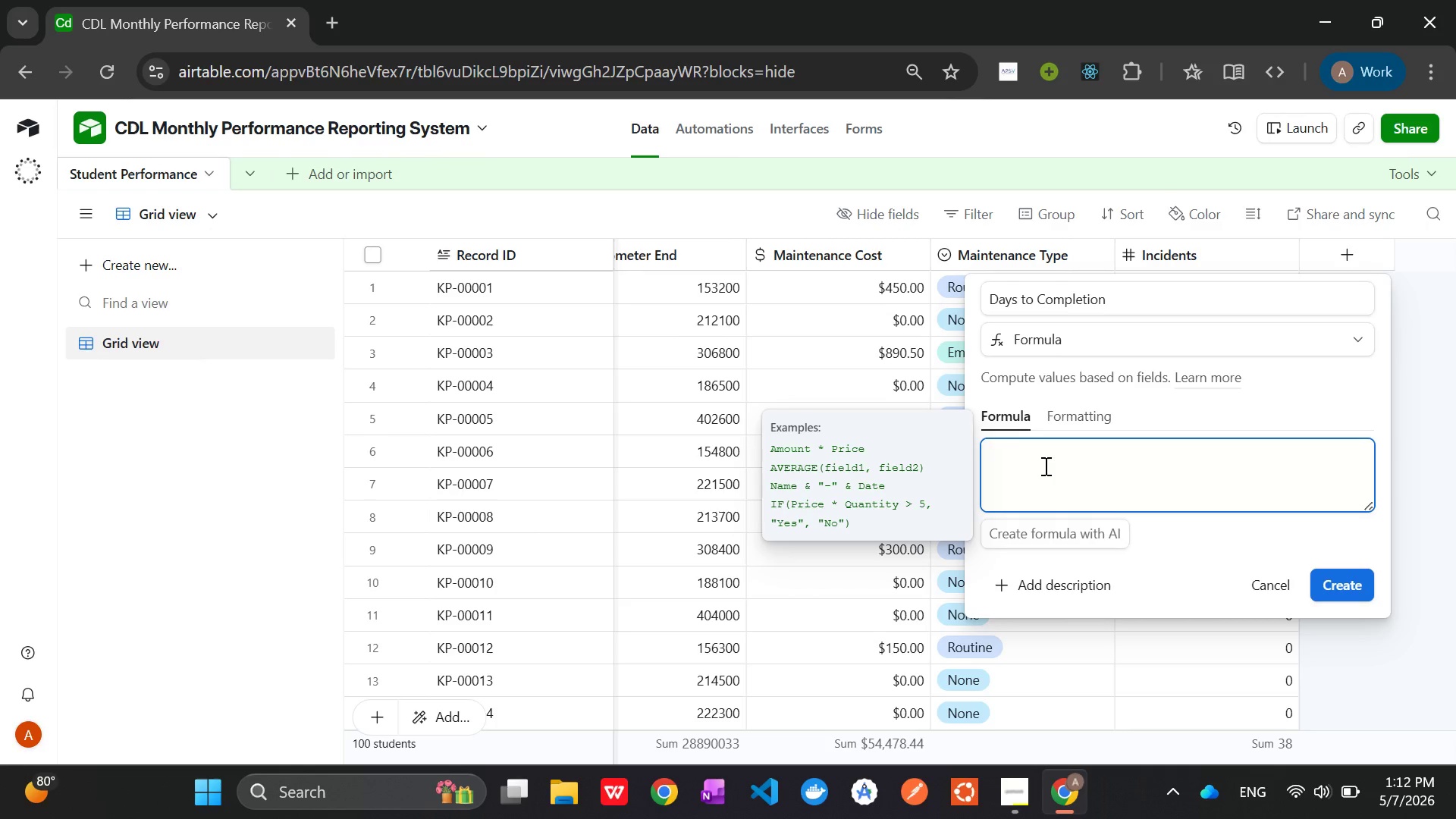 
type(DAT)
 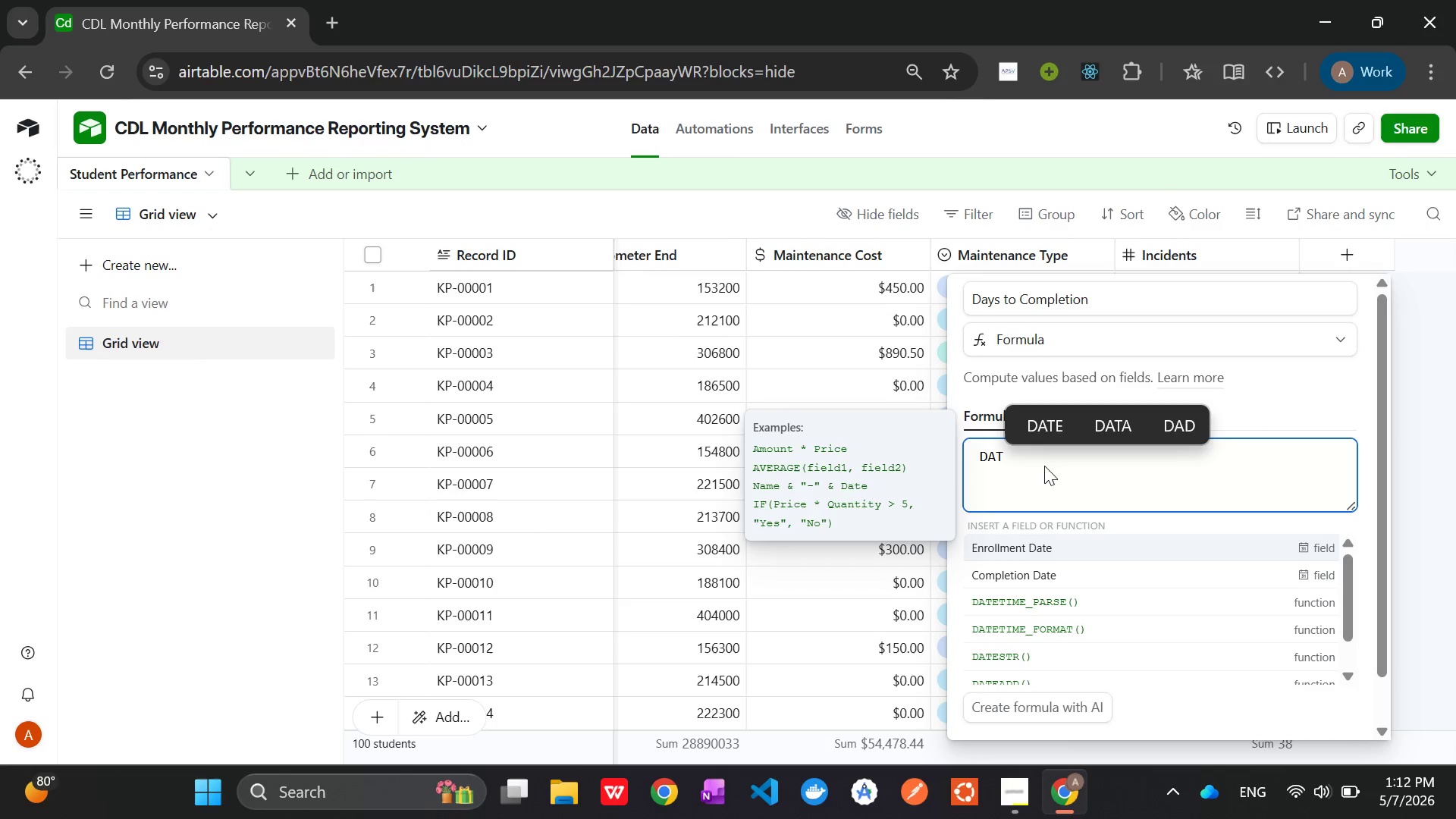 
key(Shift+E)
 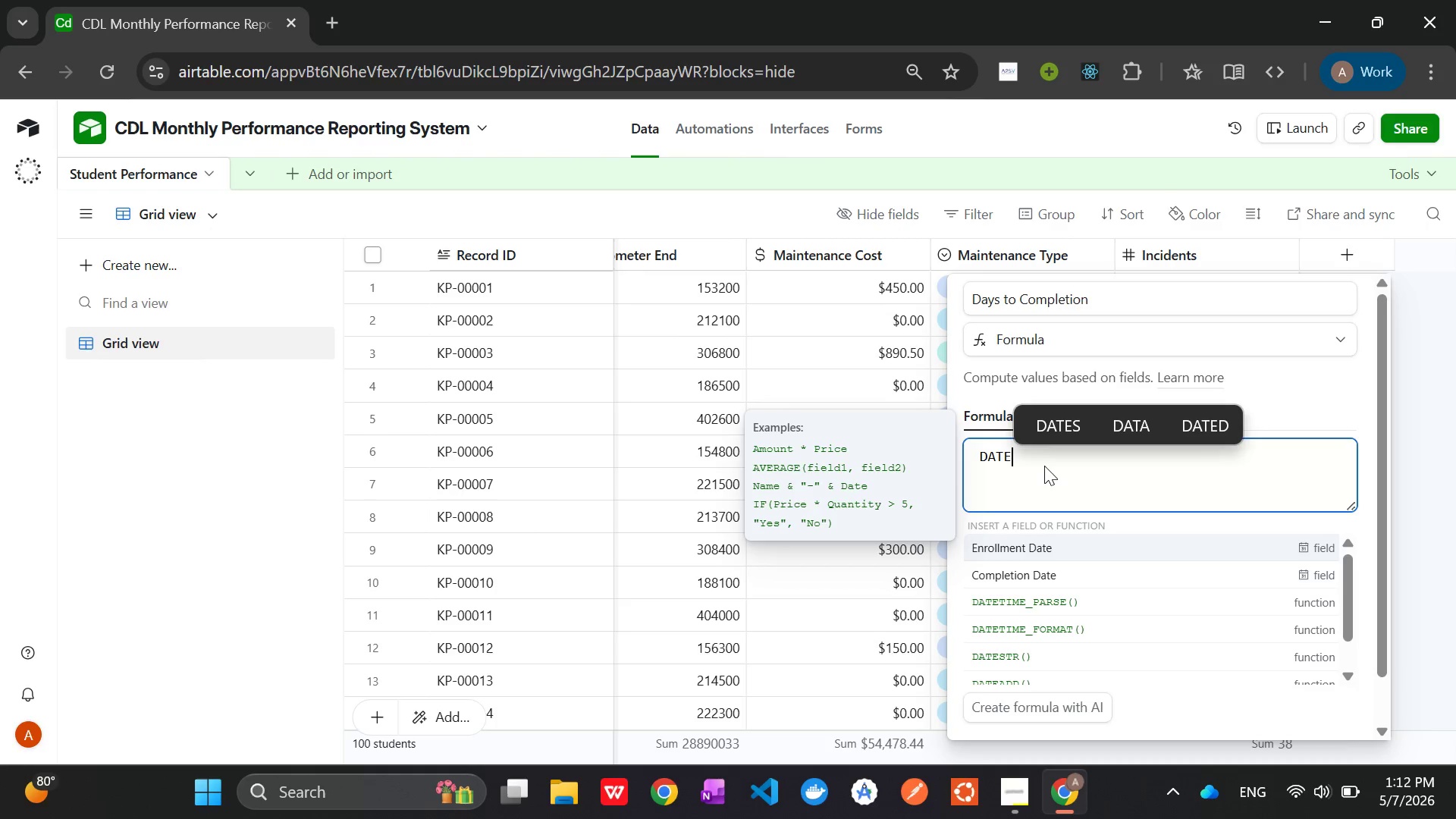 
wait(7.16)
 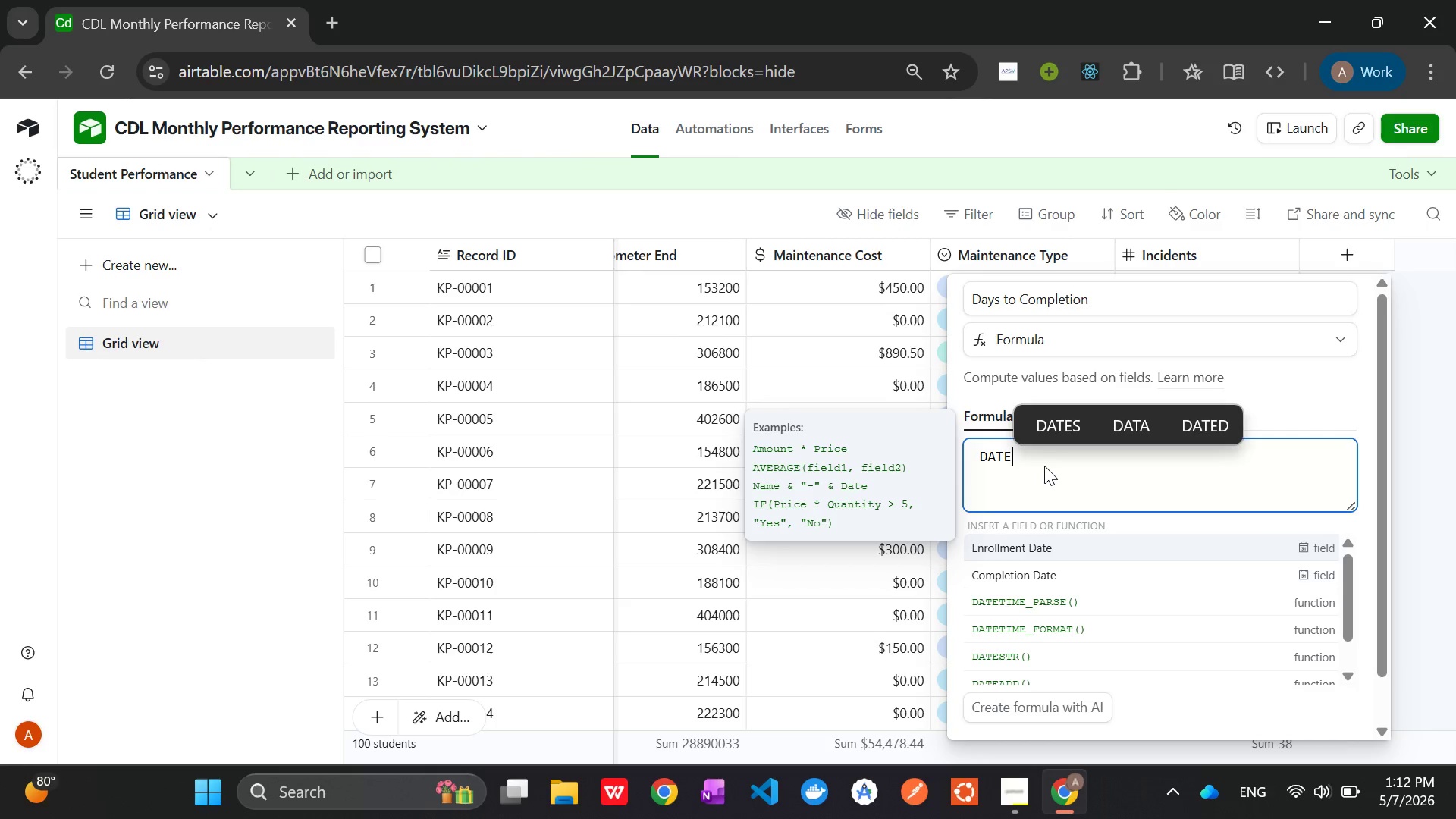 
type(TIM)
 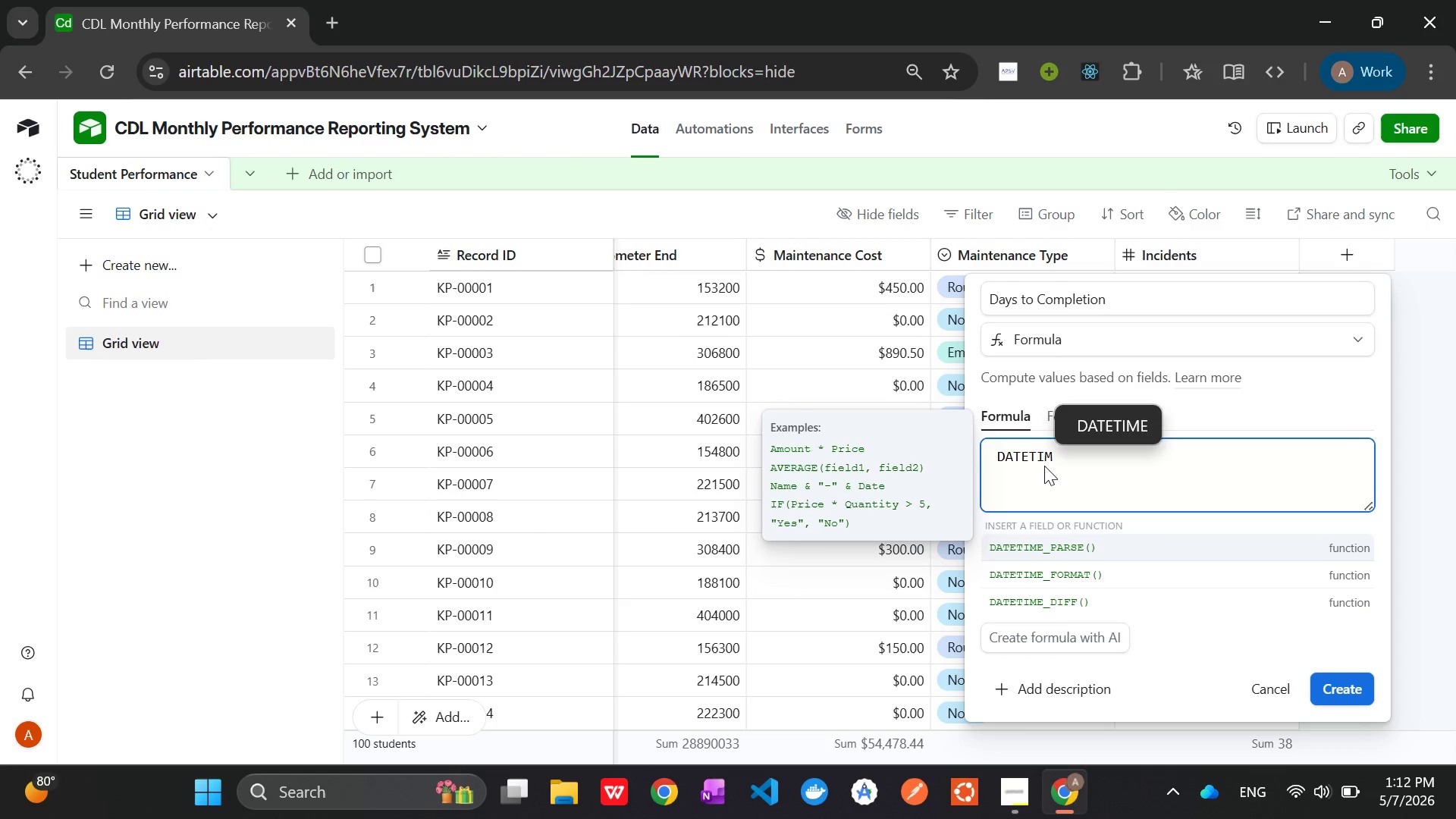 
wait(23.45)
 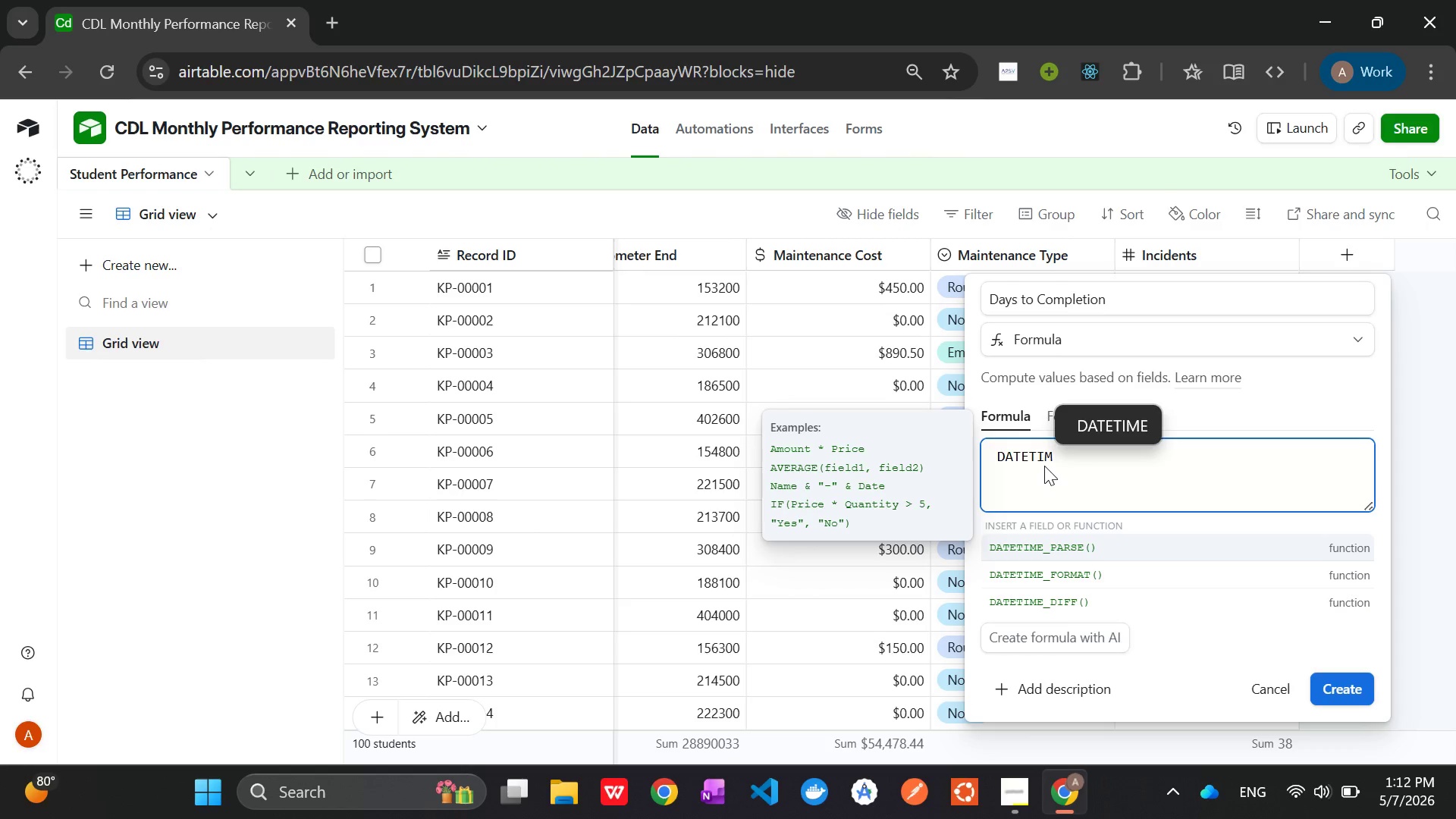 
key(E)
 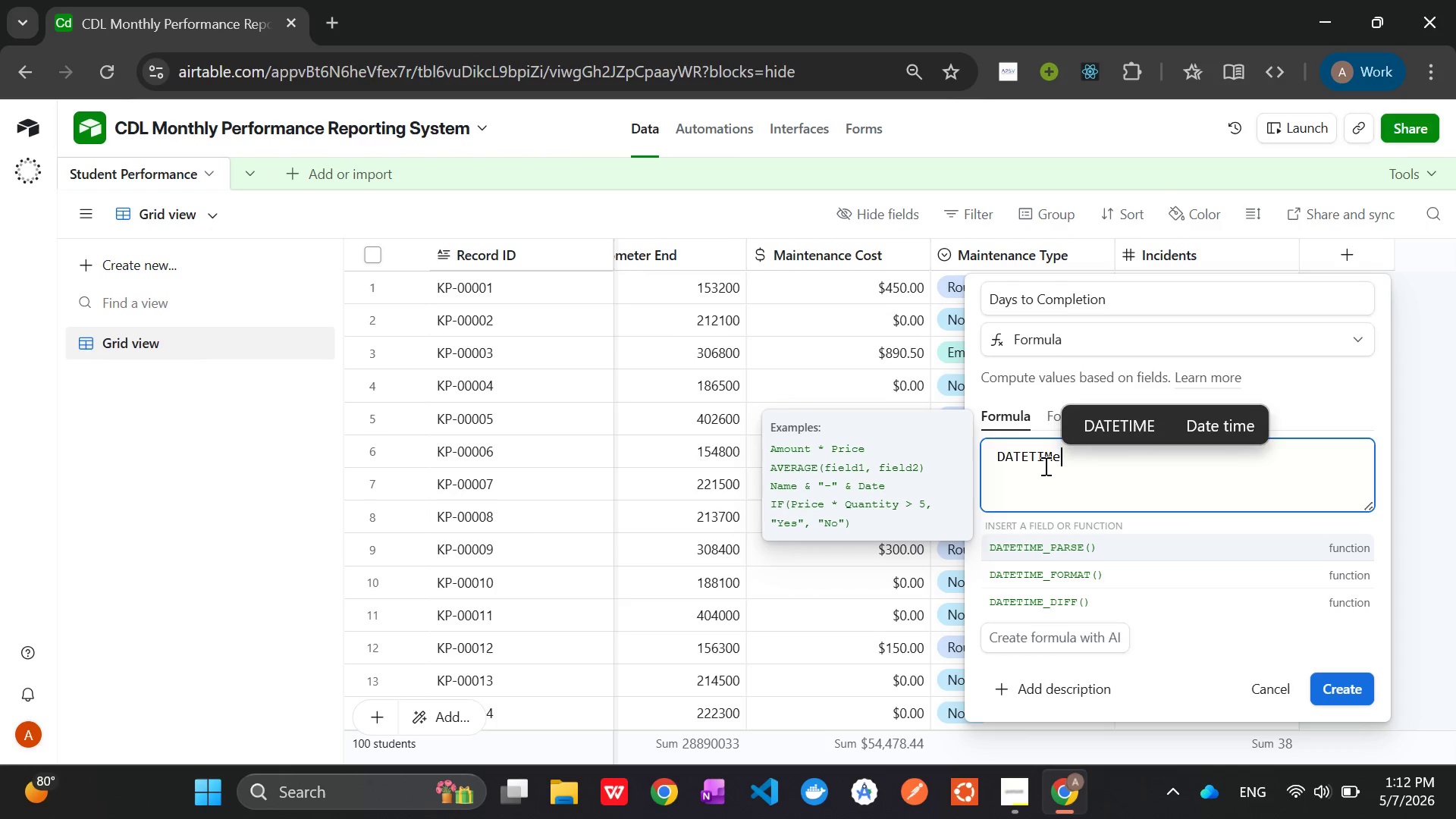 
key(Backspace)
 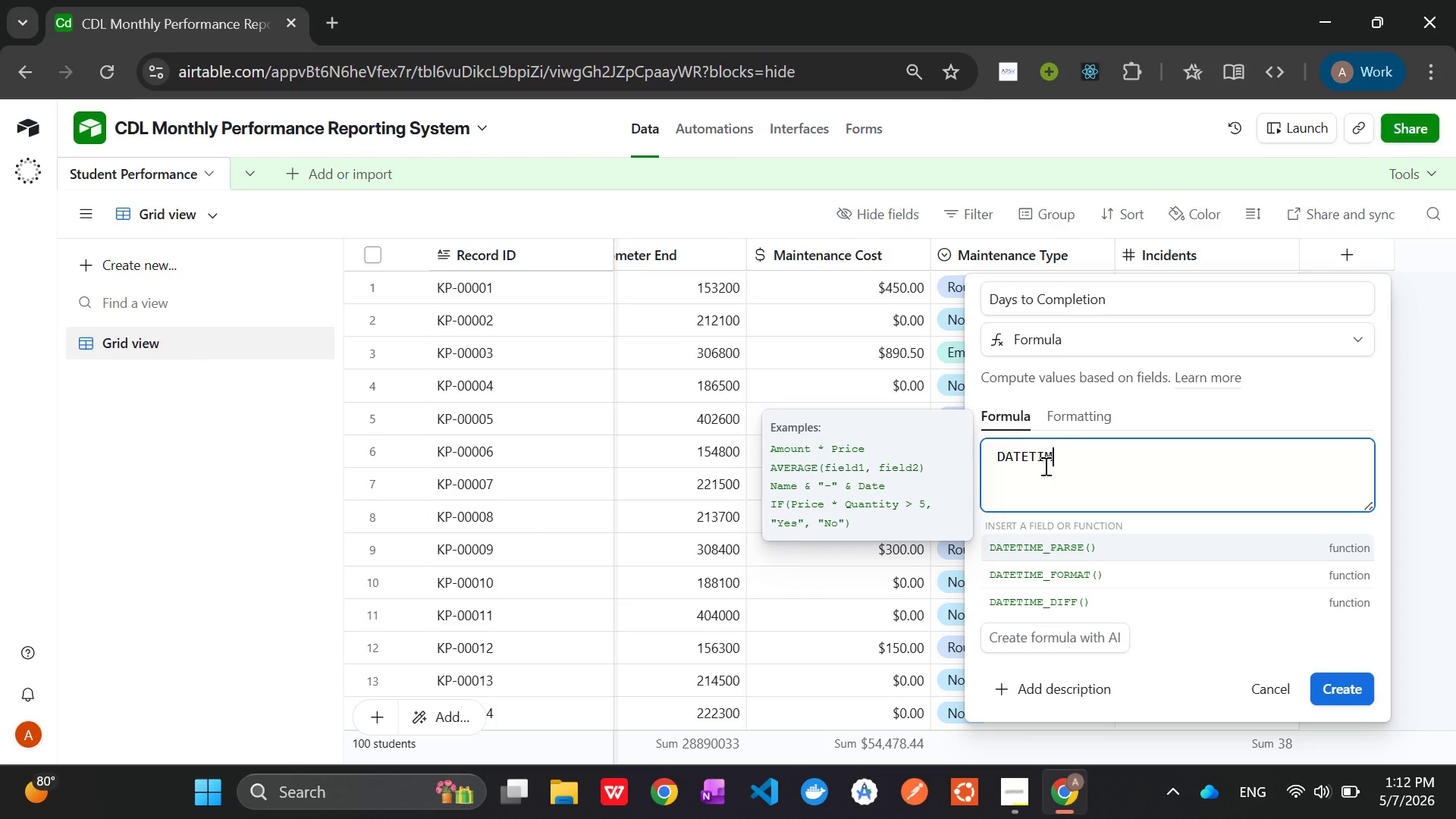 
key(Shift+E)
 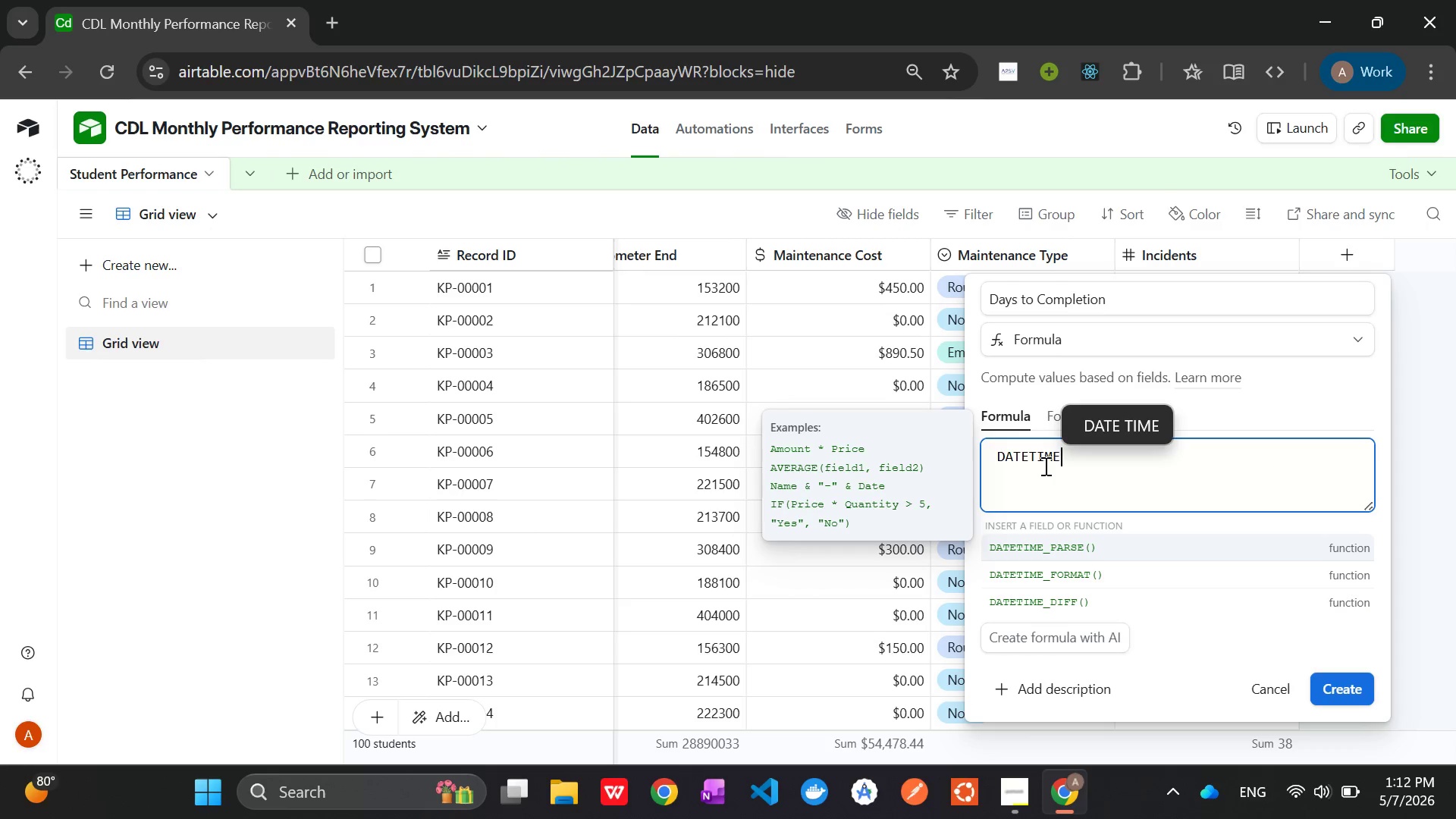 
type(_DIFF()
 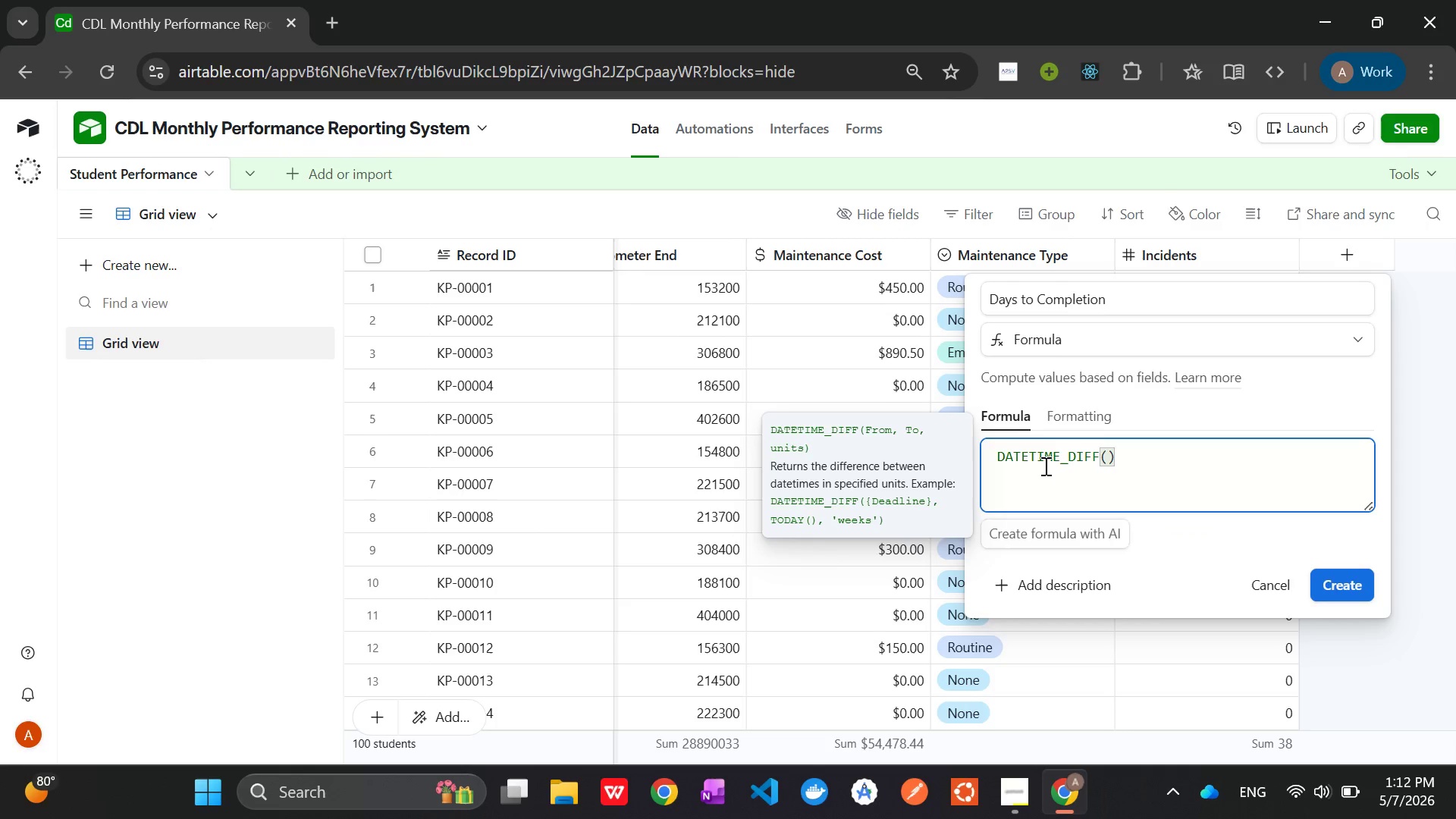 
wait(5.58)
 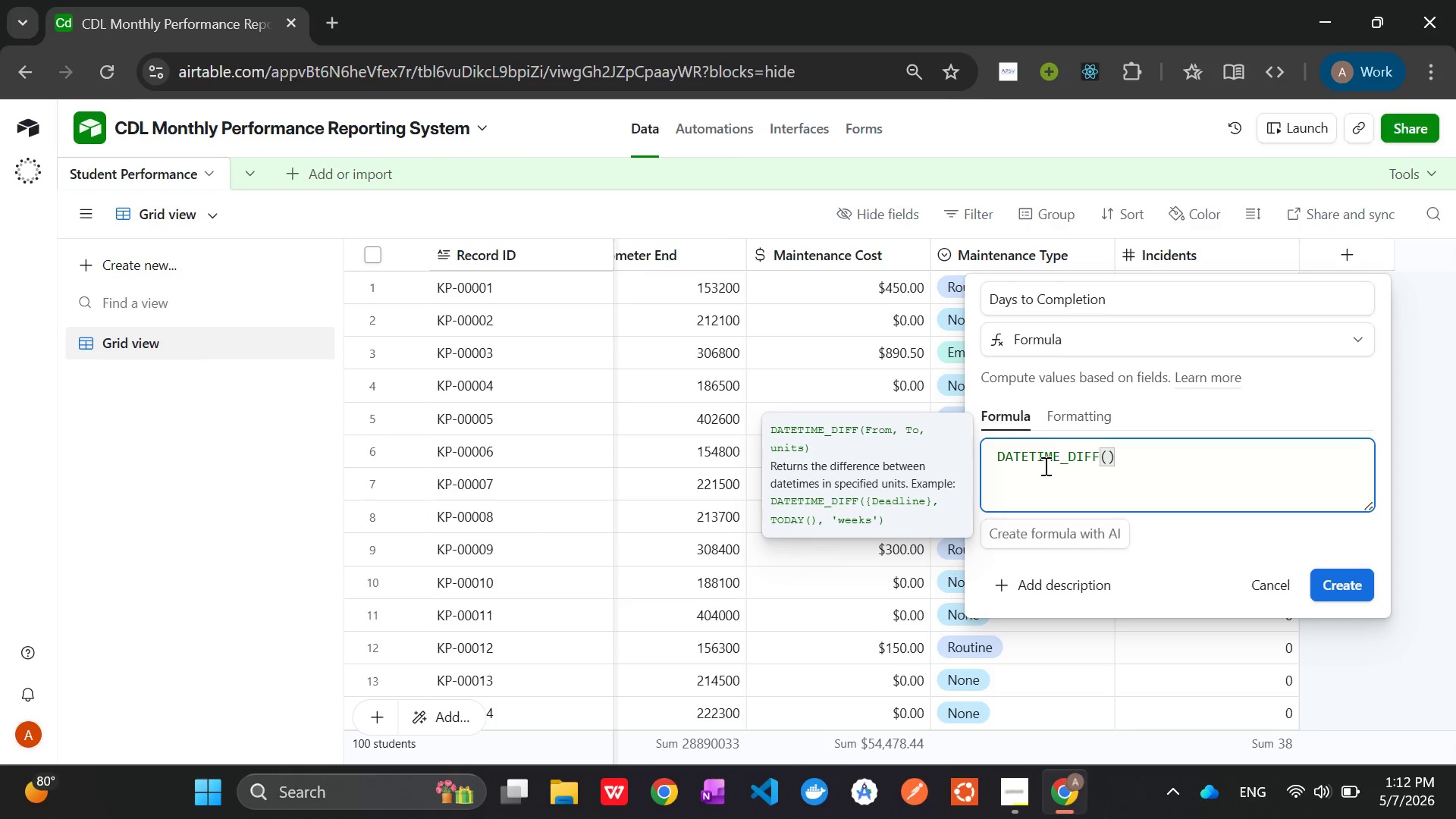 
key(Enter)
 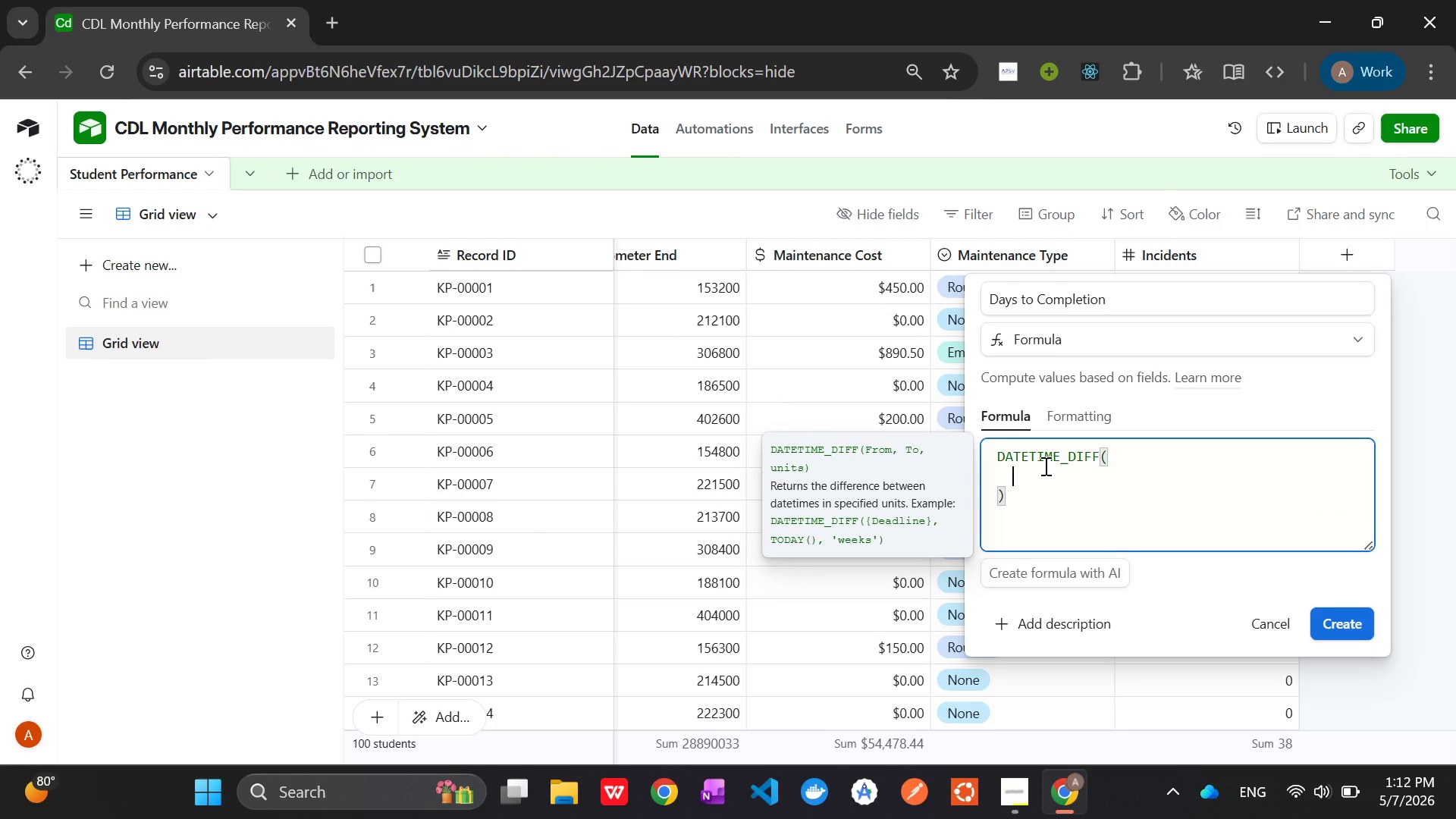 
type({COm)
key(Tab)
type(,)
 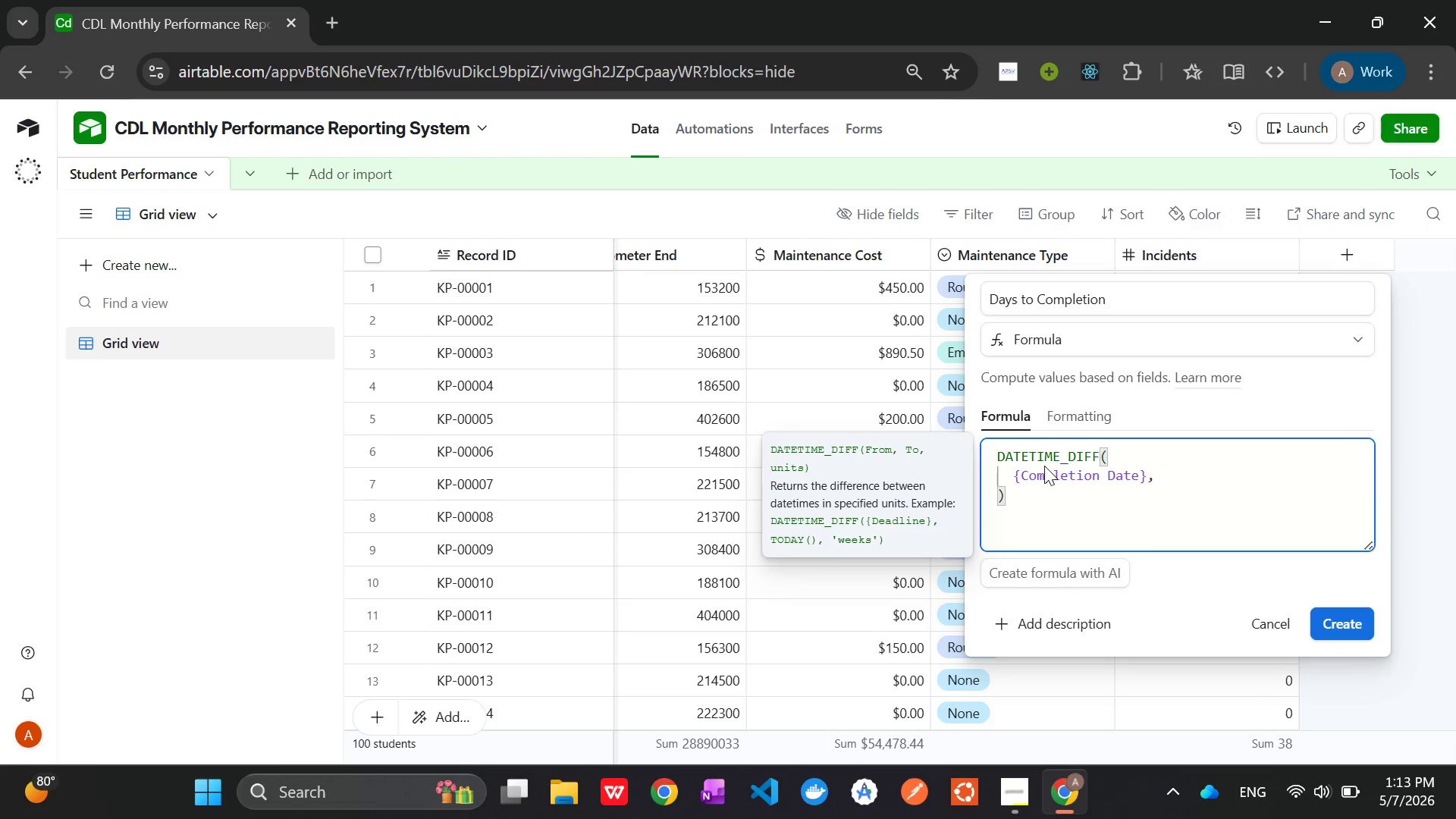 
key(Enter)
 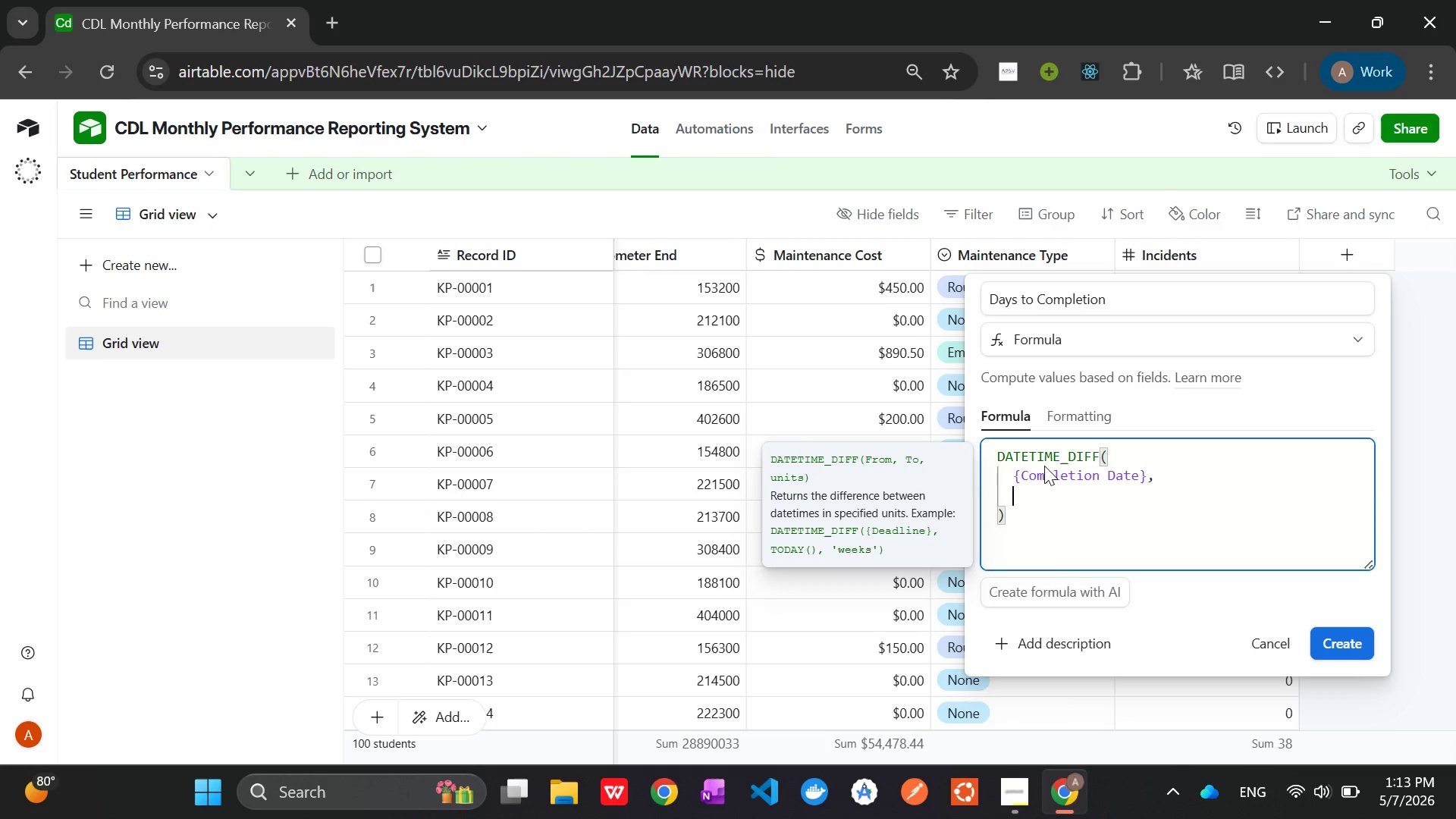 
key(Shift+BracketLeft)
 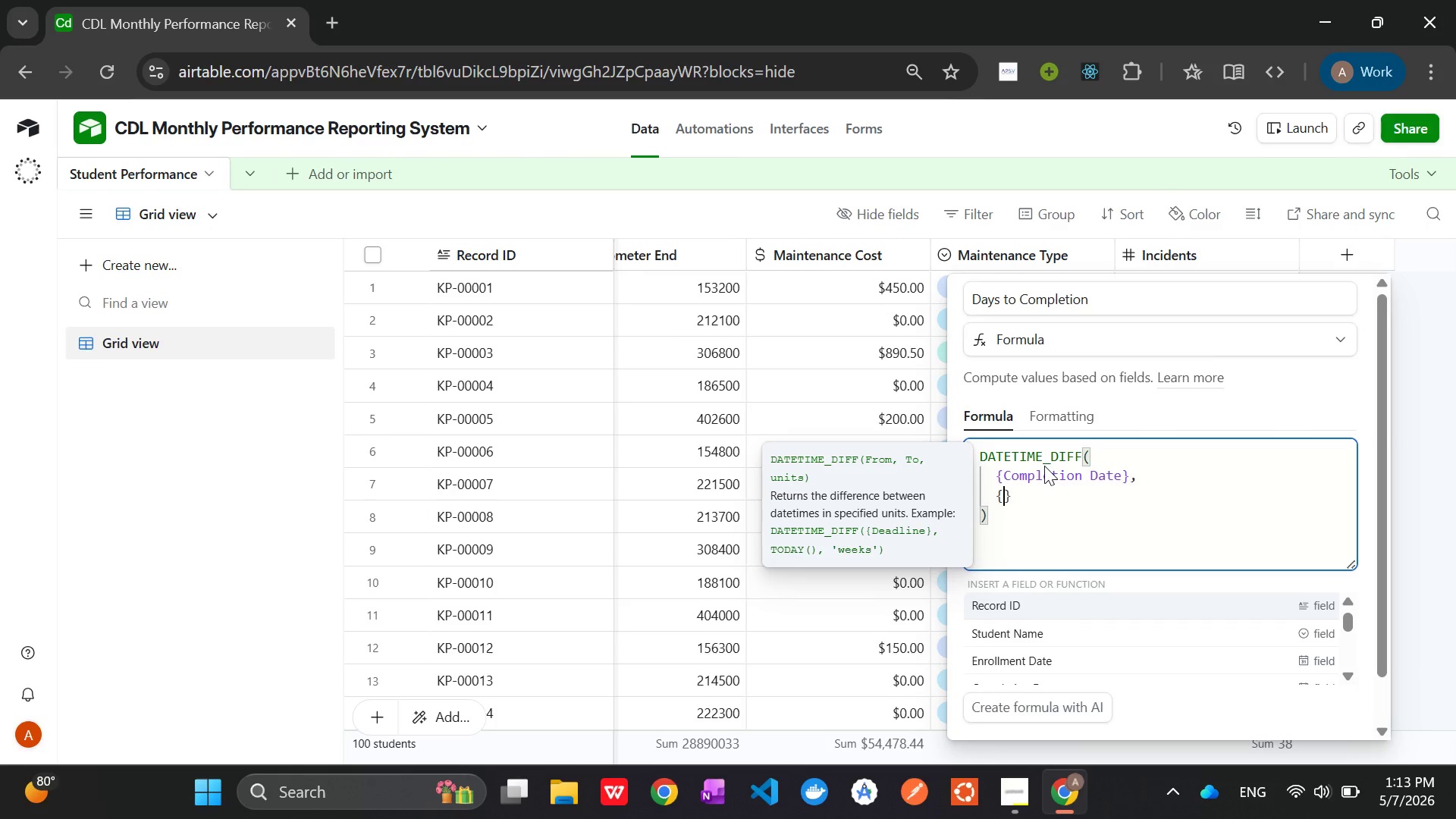 
wait(6.31)
 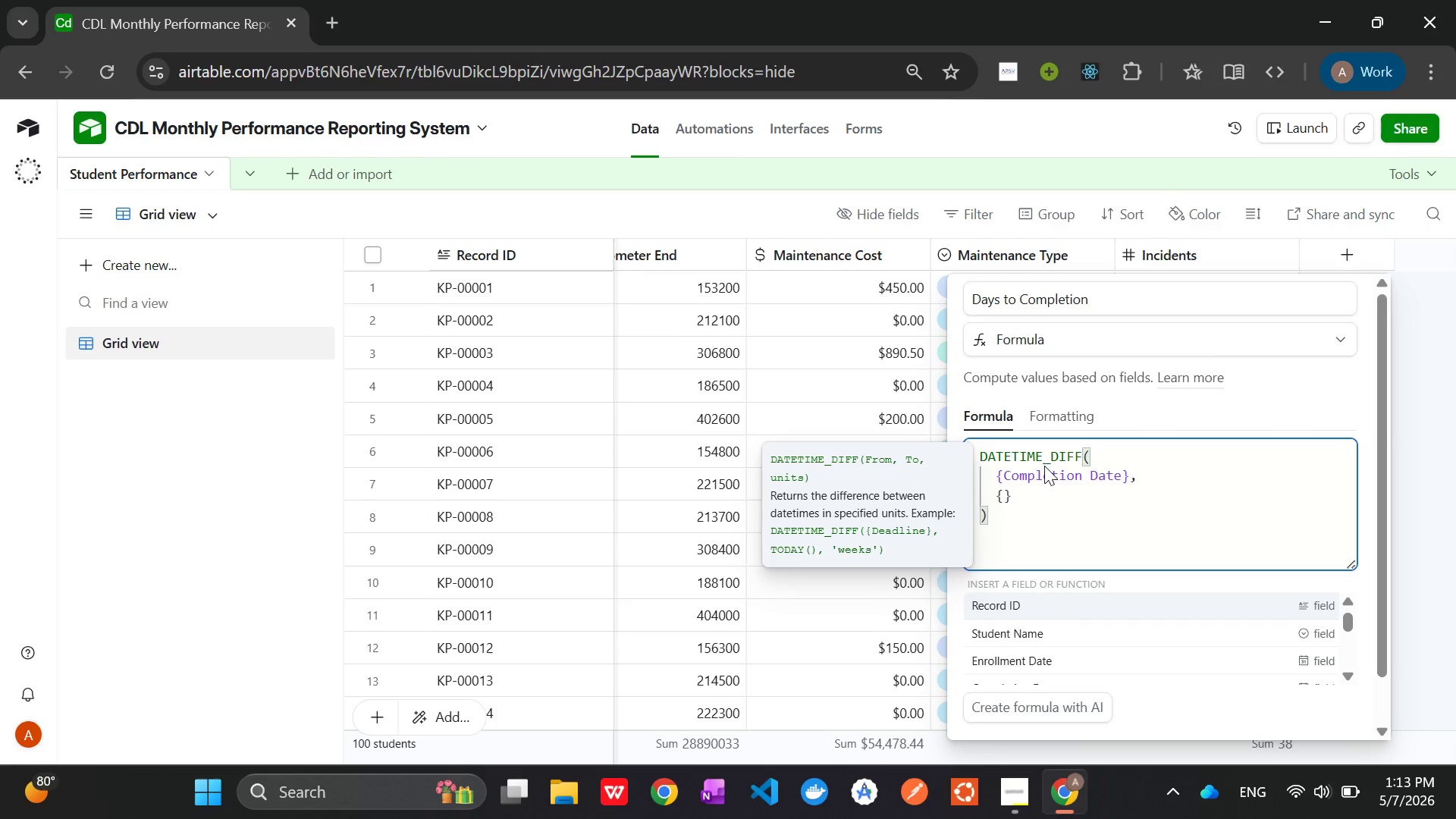 
type(ENRO)
key(Tab)
 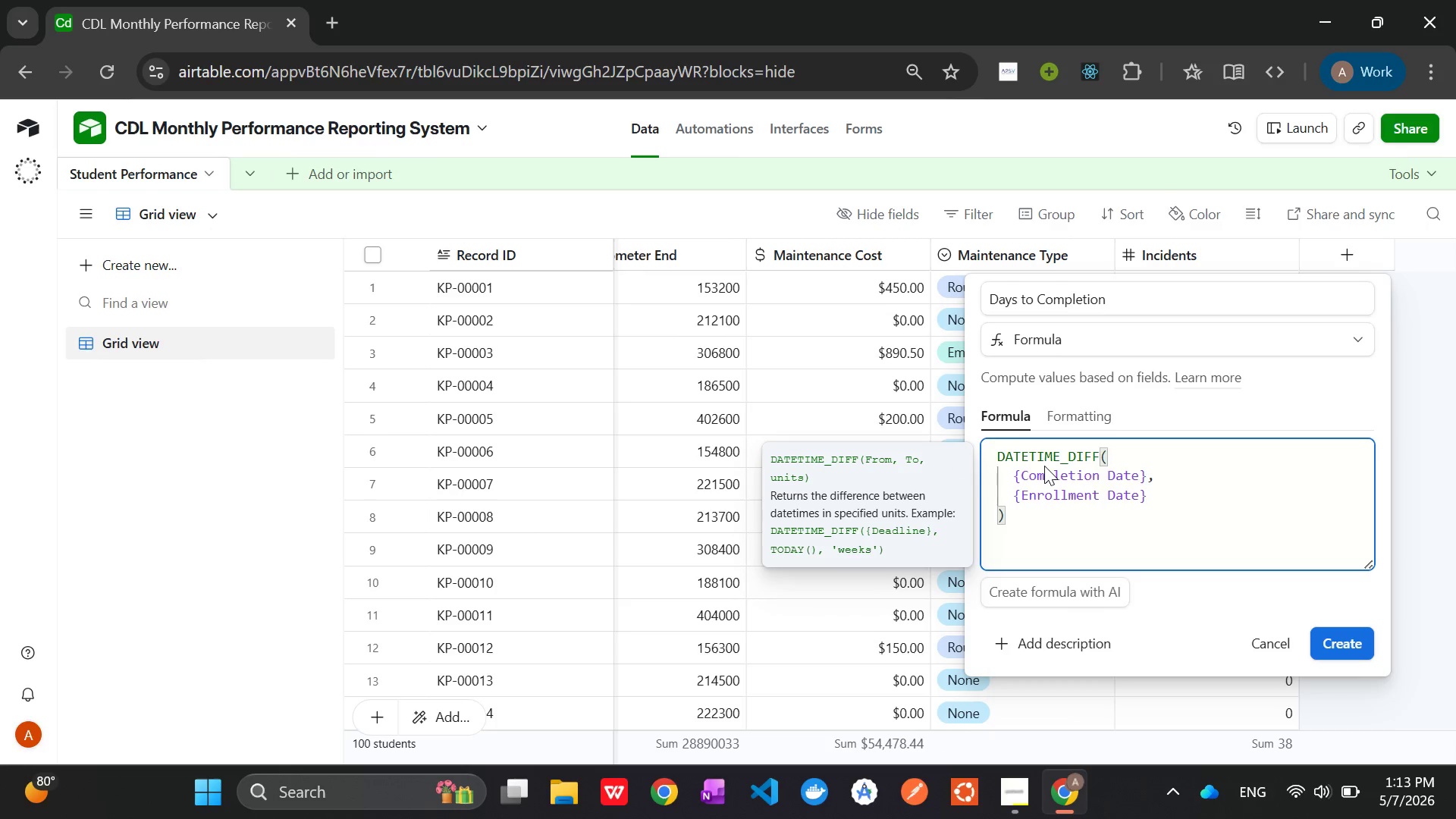 
type(, "days)
 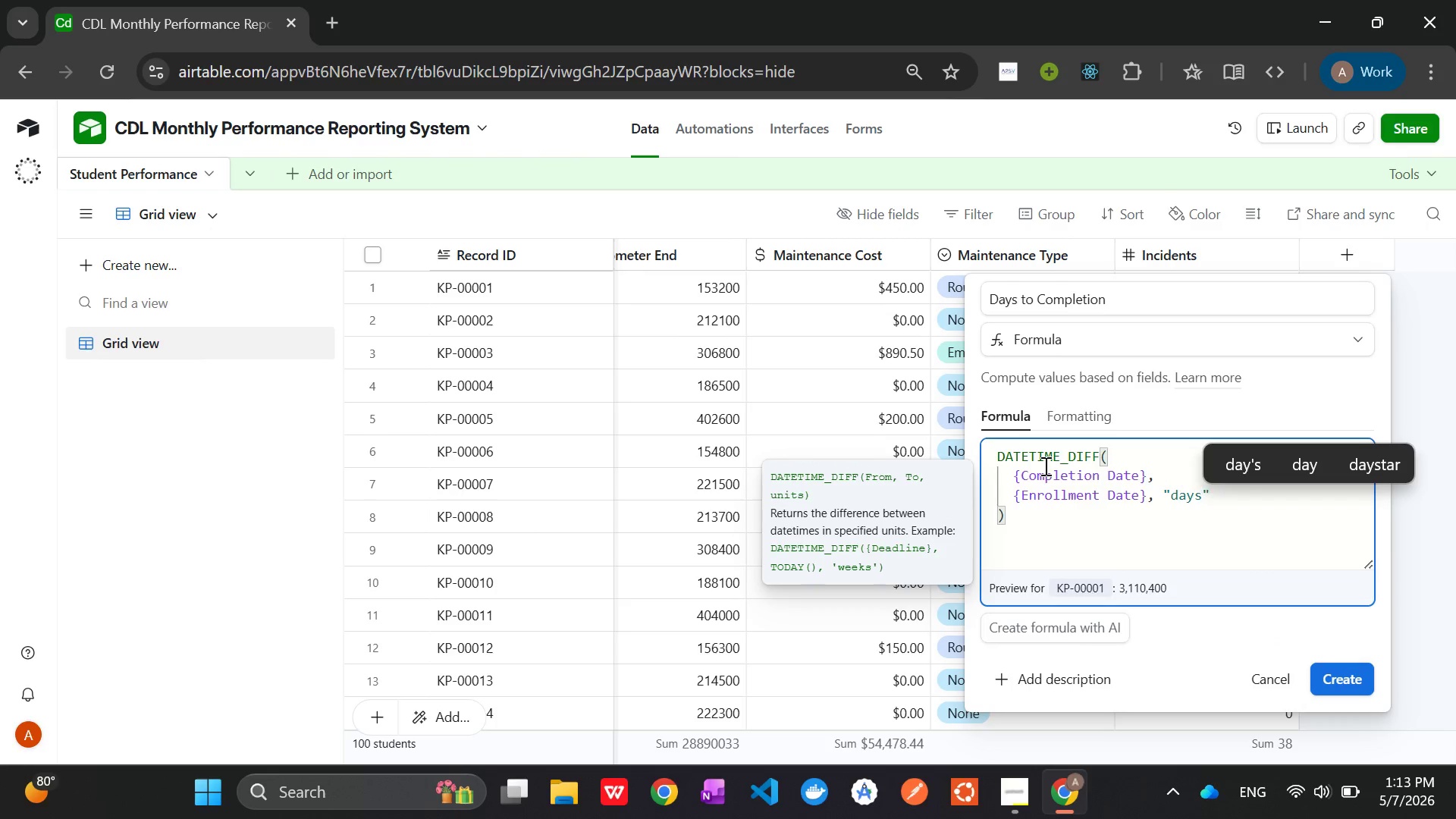 
wait(5.88)
 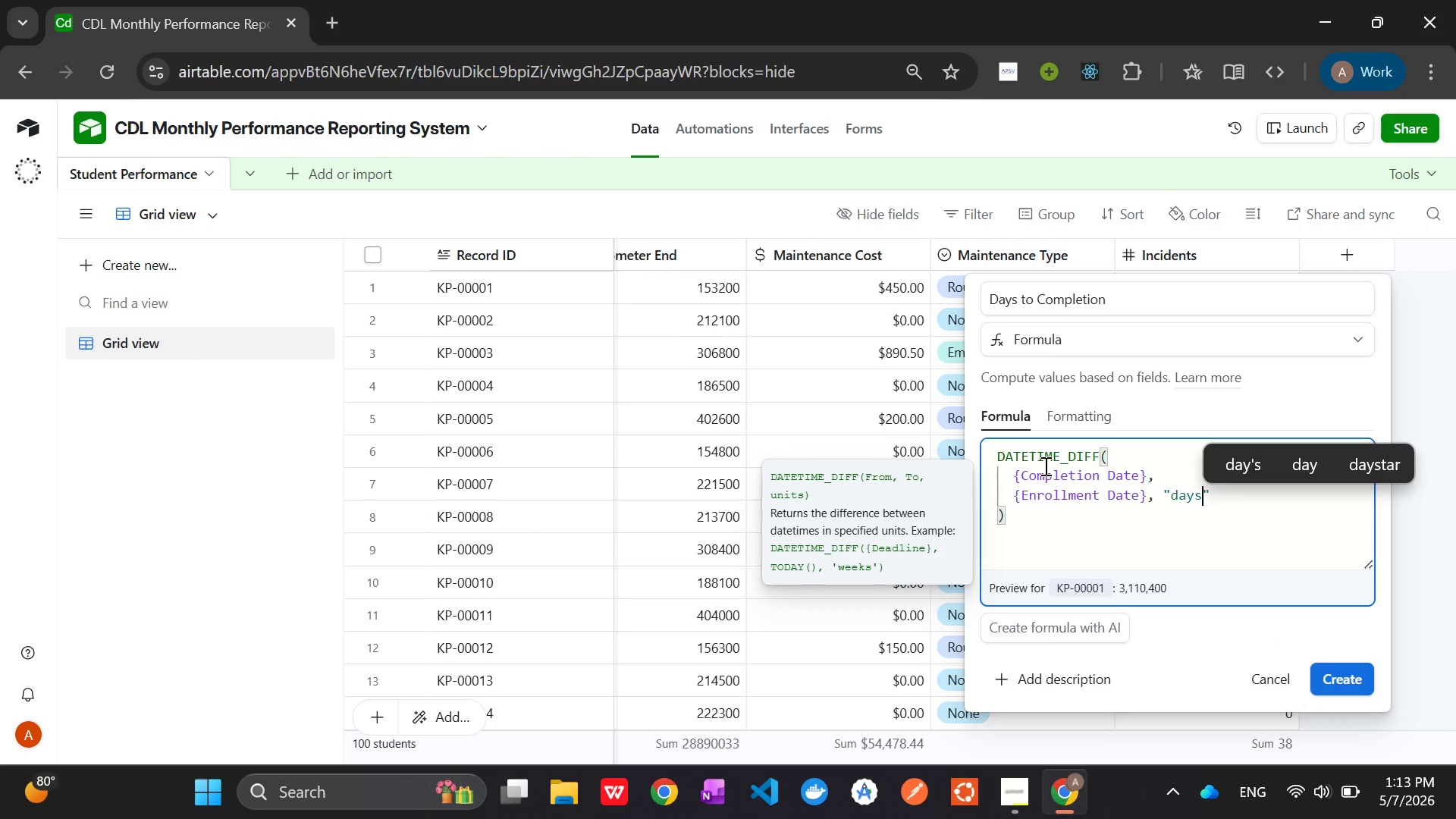 
left_click([1012, 522])